 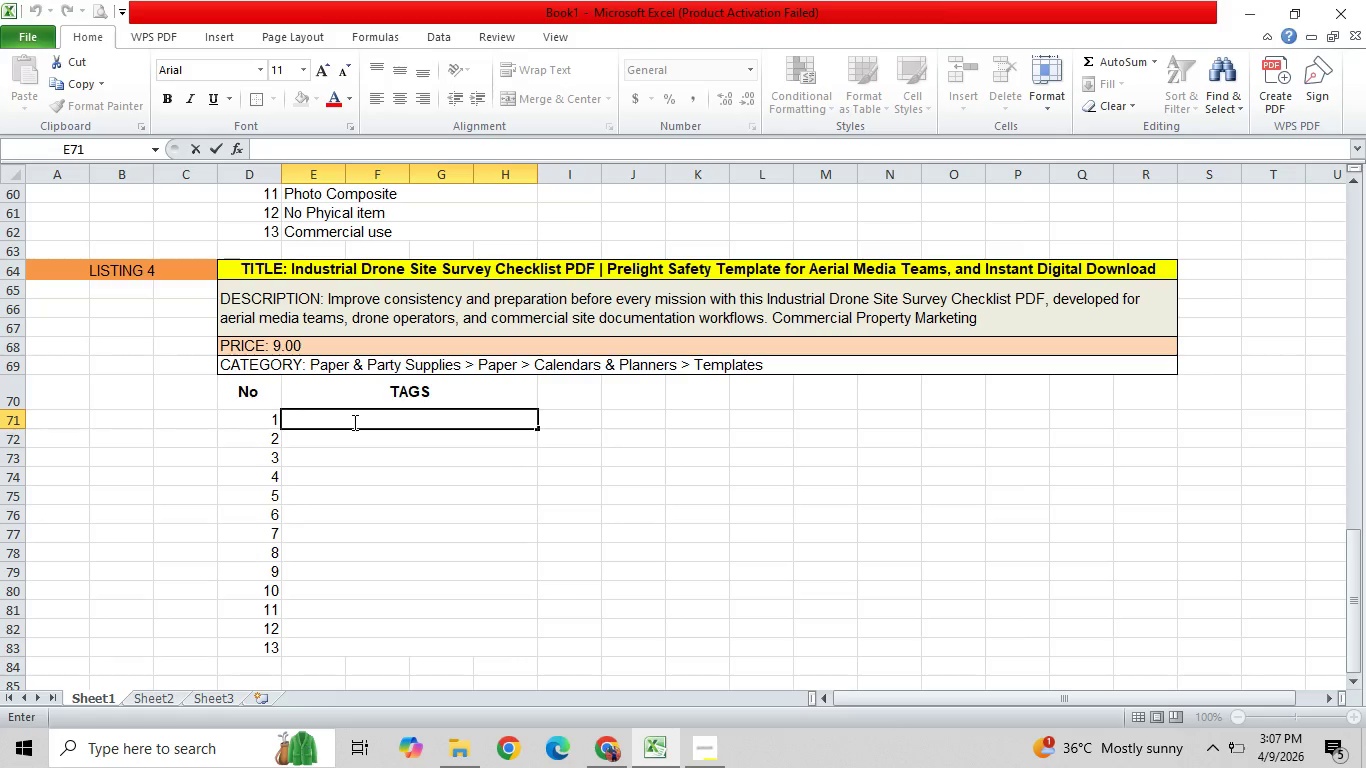 
type(Drone Checklist)
 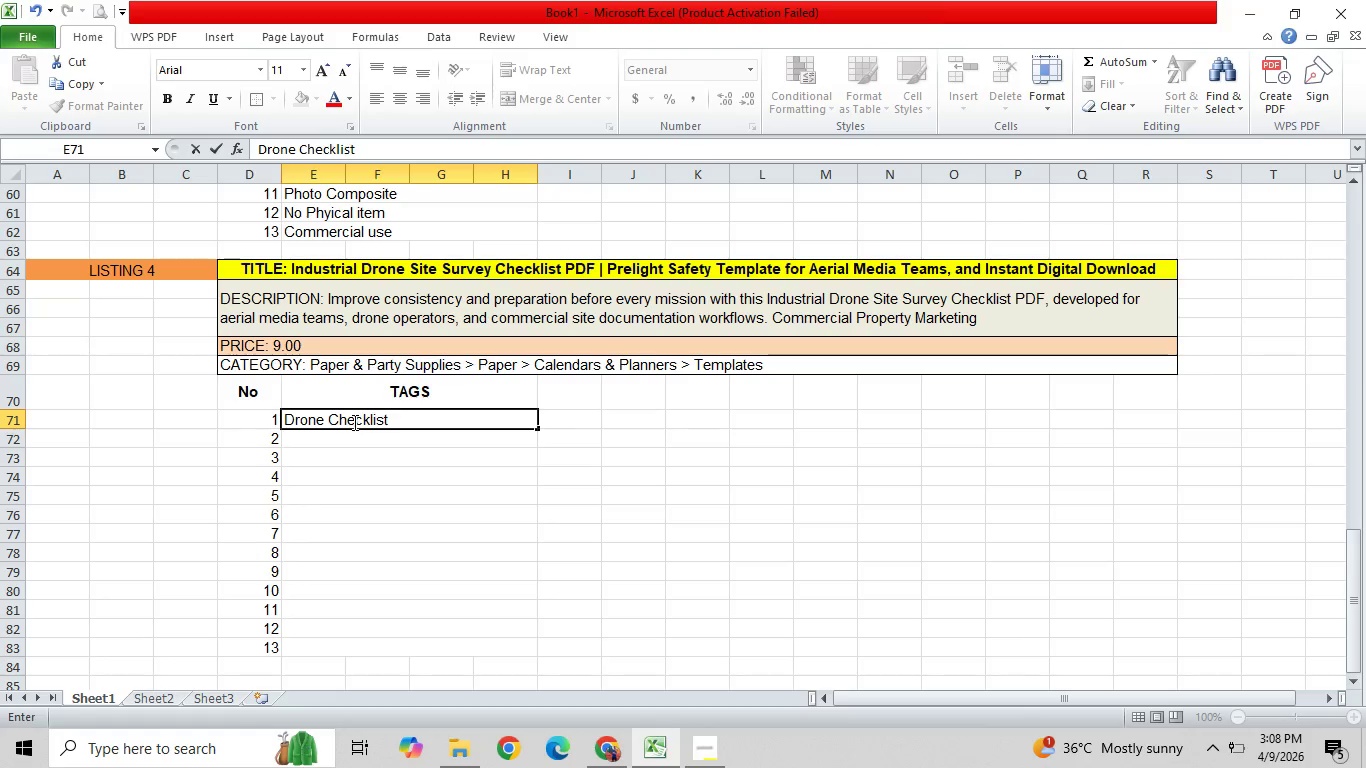 
key(Enter)
 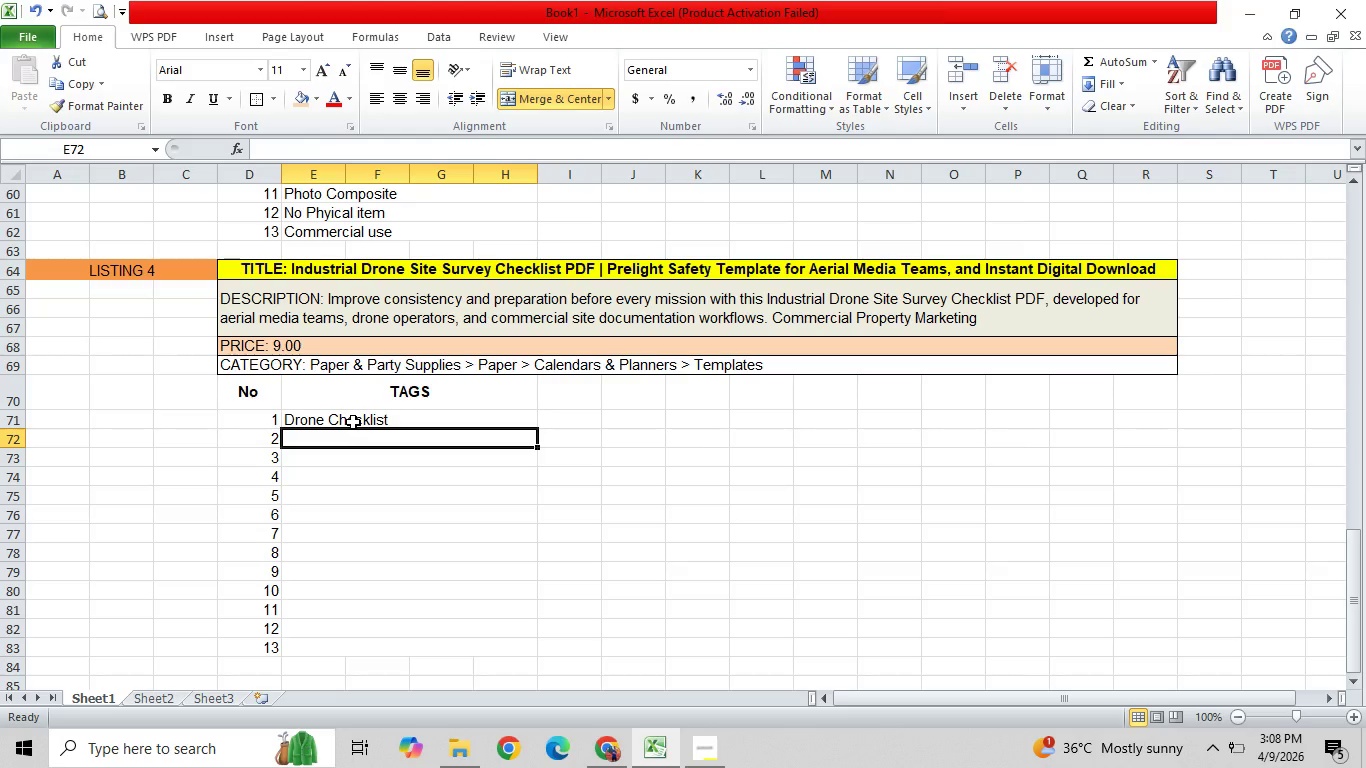 
type(Site Surveyn)
key(Backspace)
type( PDF)
 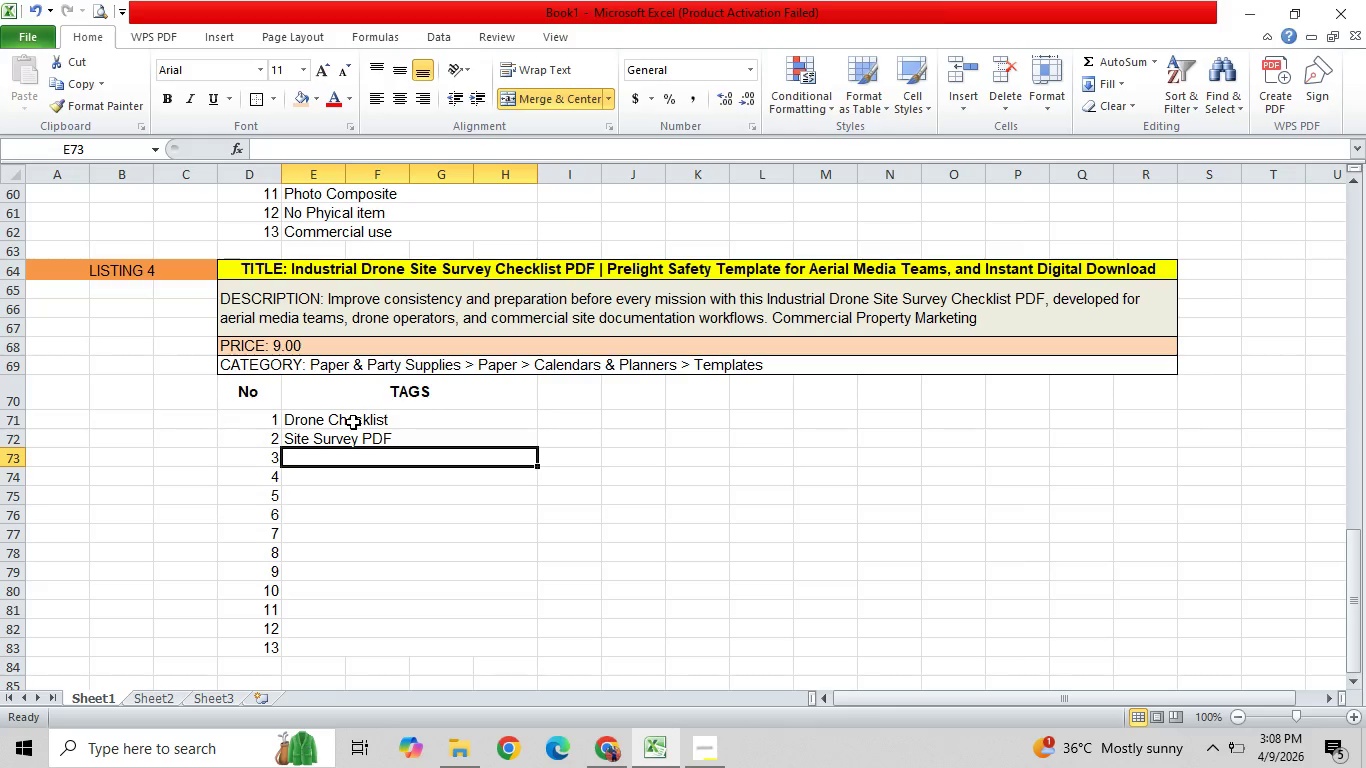 
 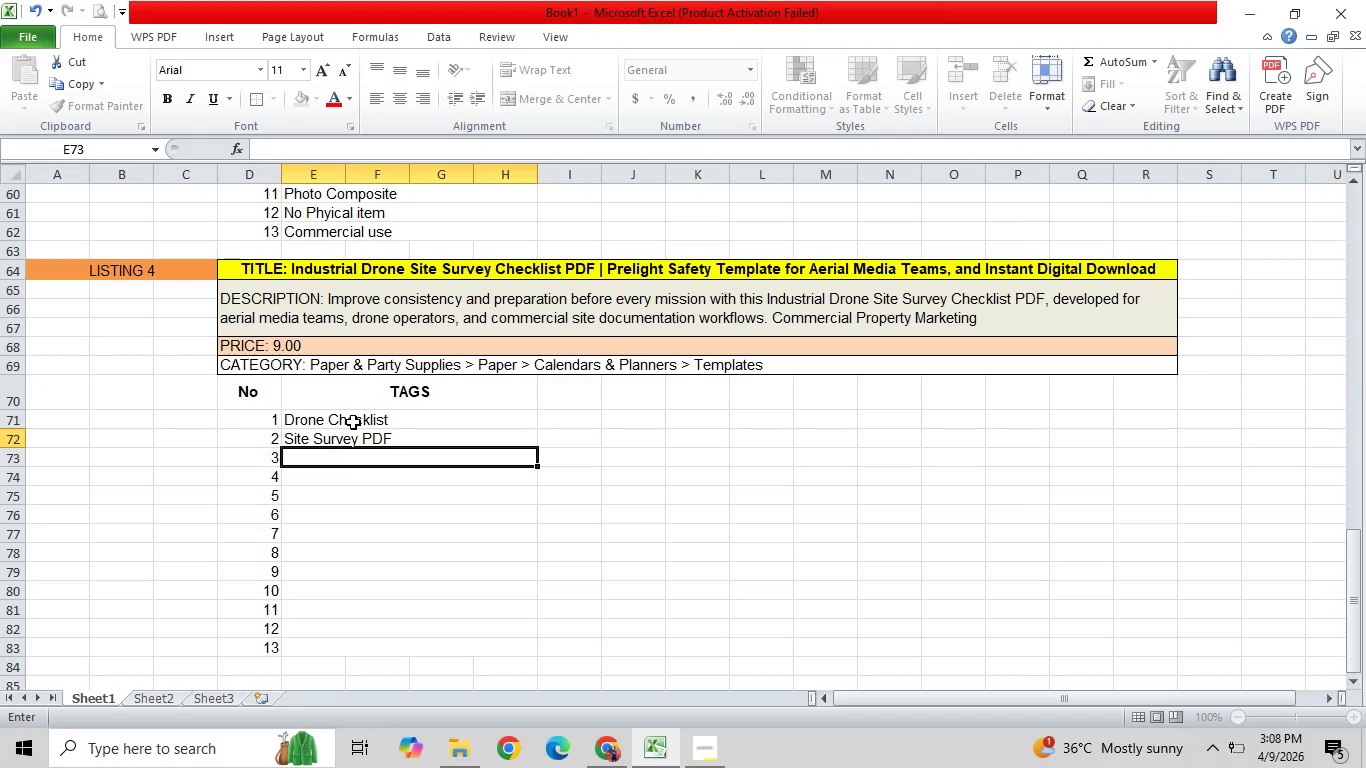 
key(Enter)
 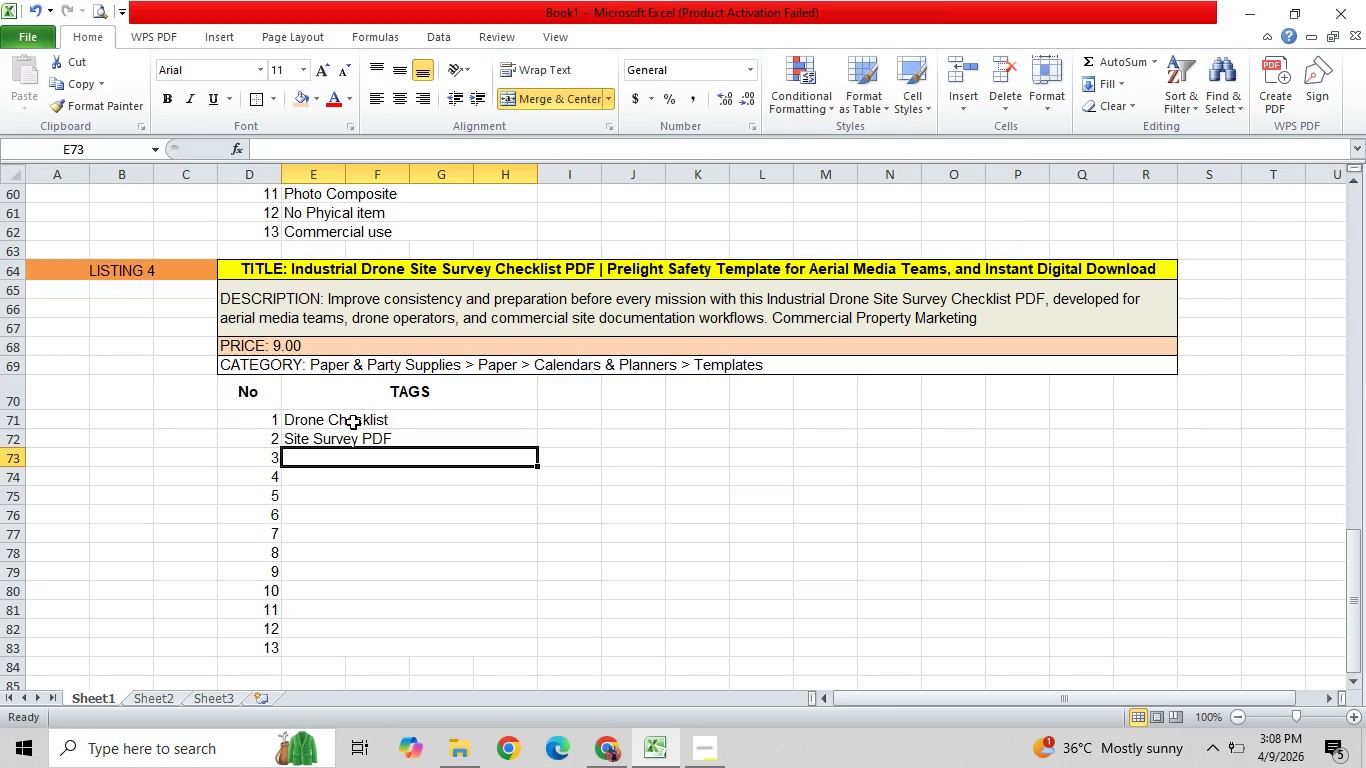 
type(Preflight)
 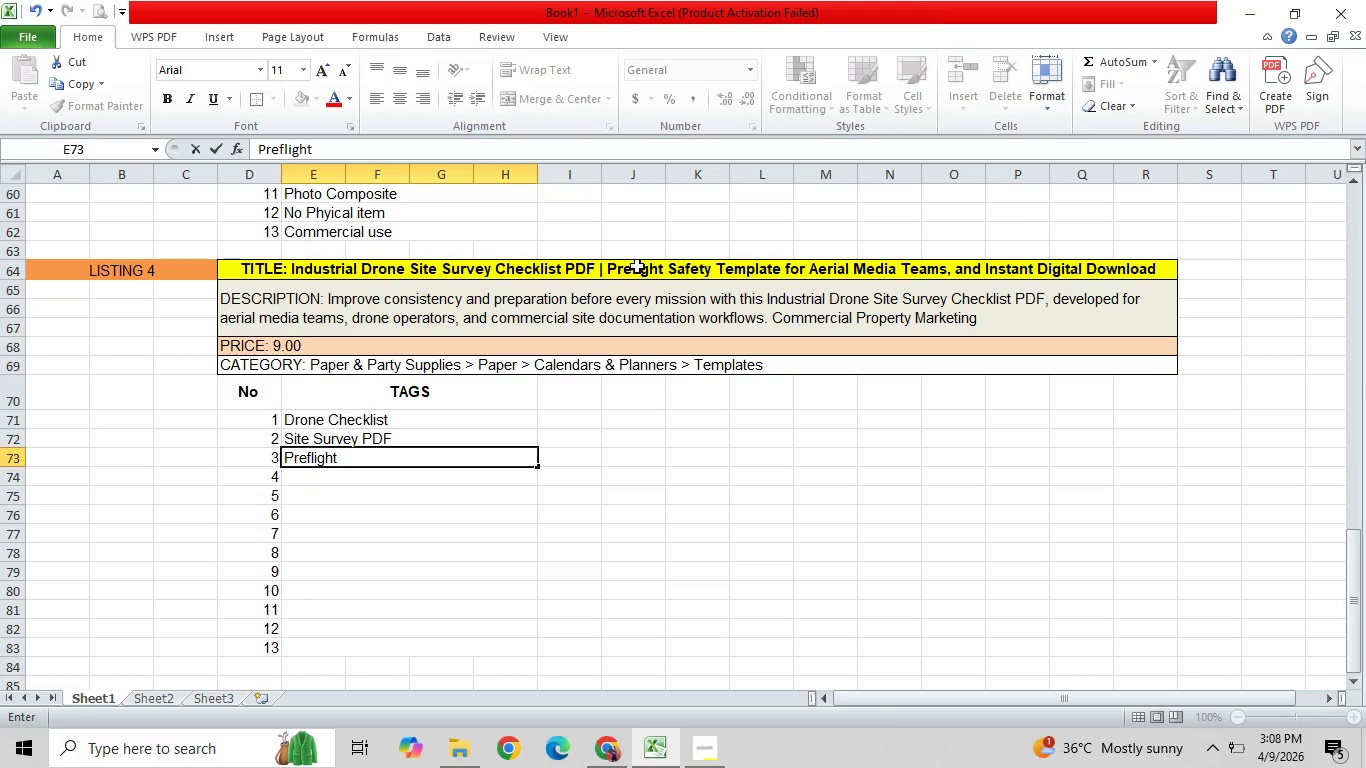 
double_click([637, 266])
 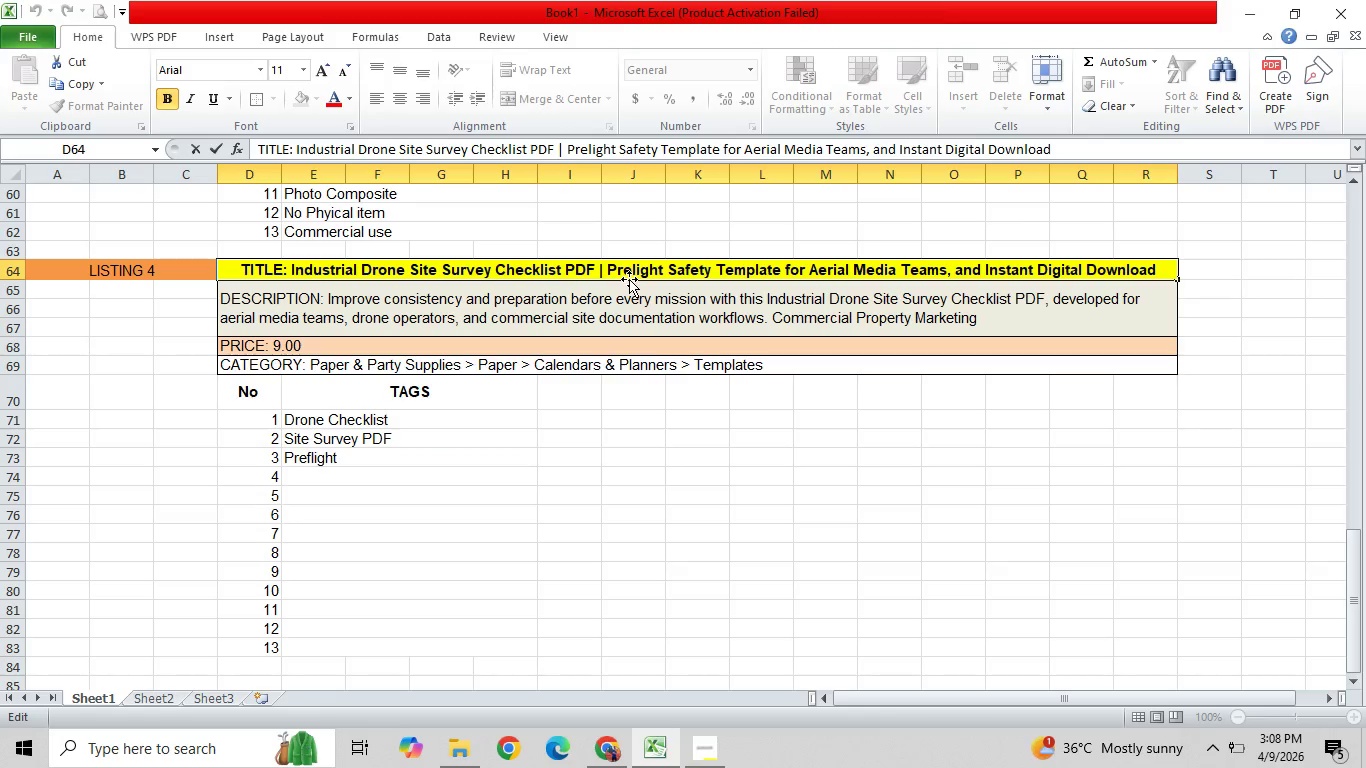 
key(ArrowLeft)
 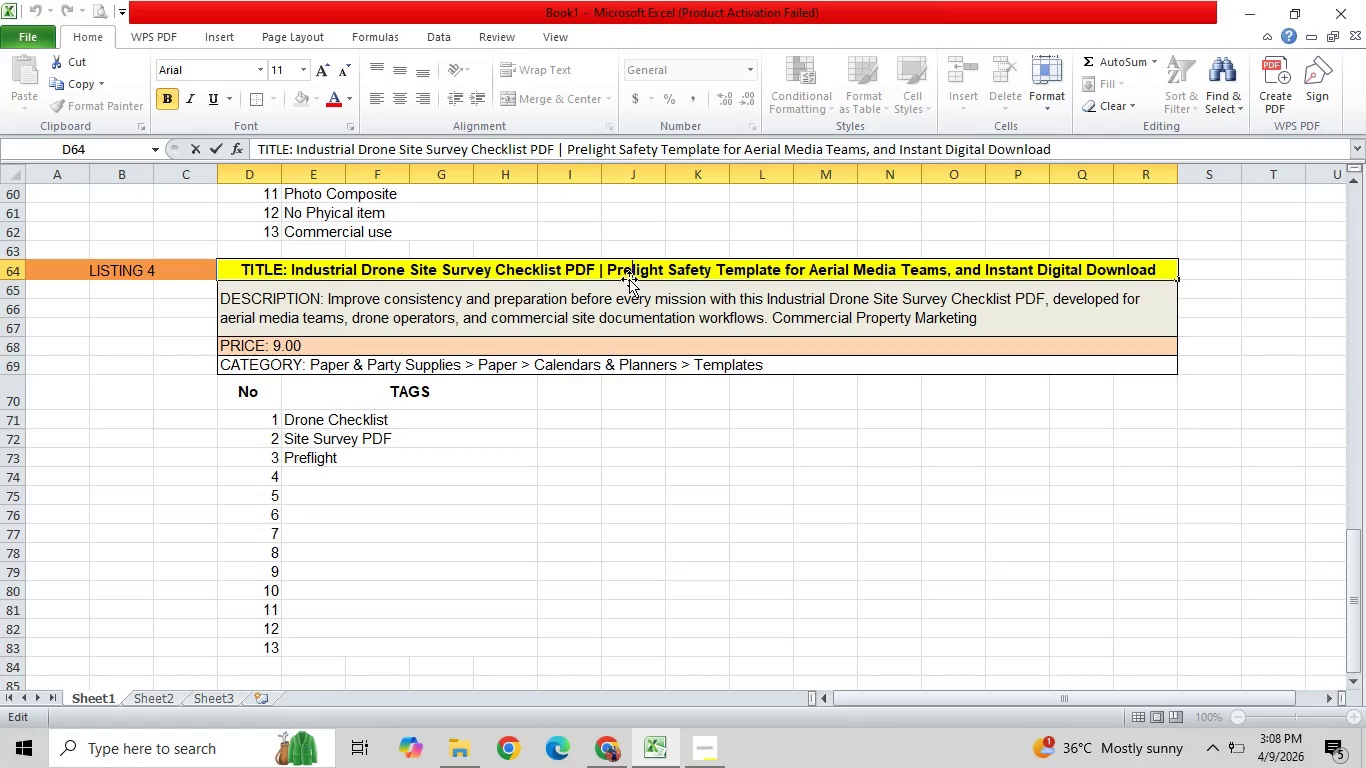 
key(F)
 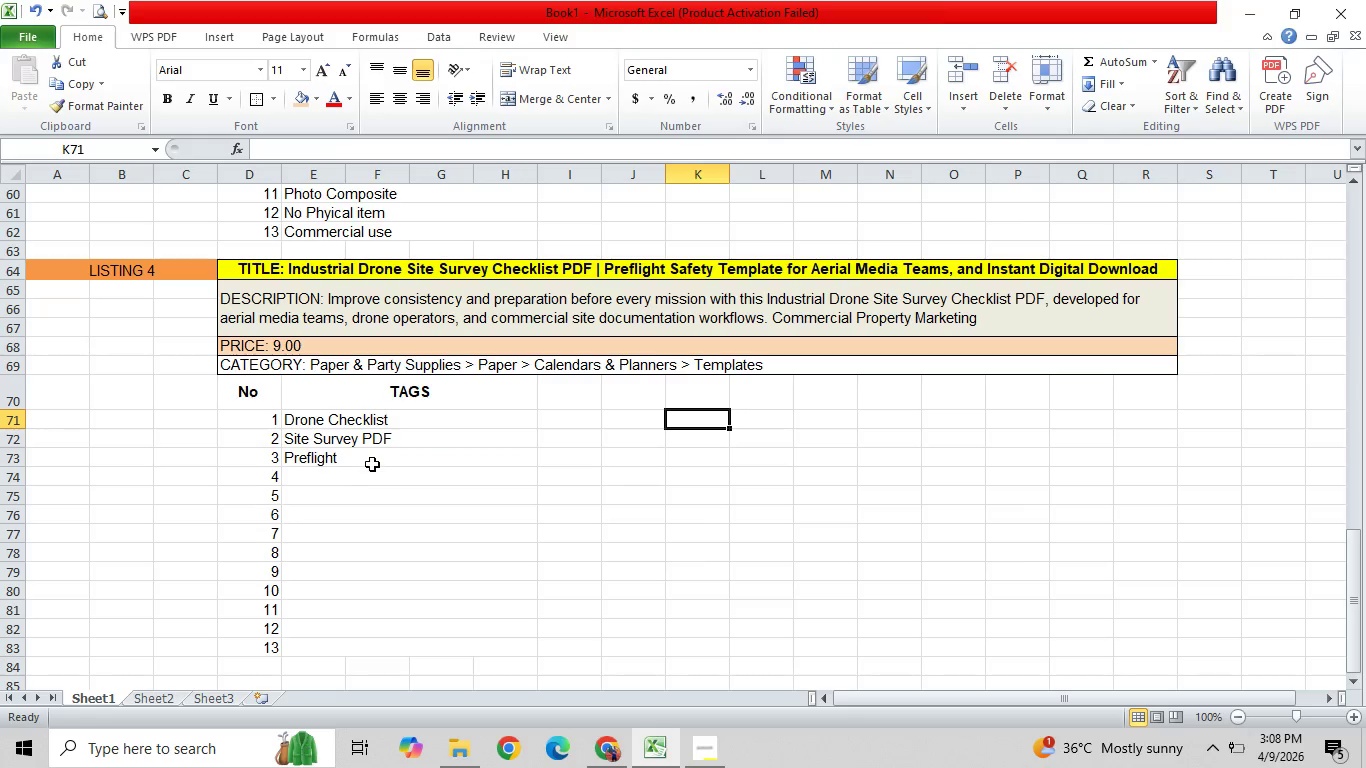 
double_click([369, 455])
 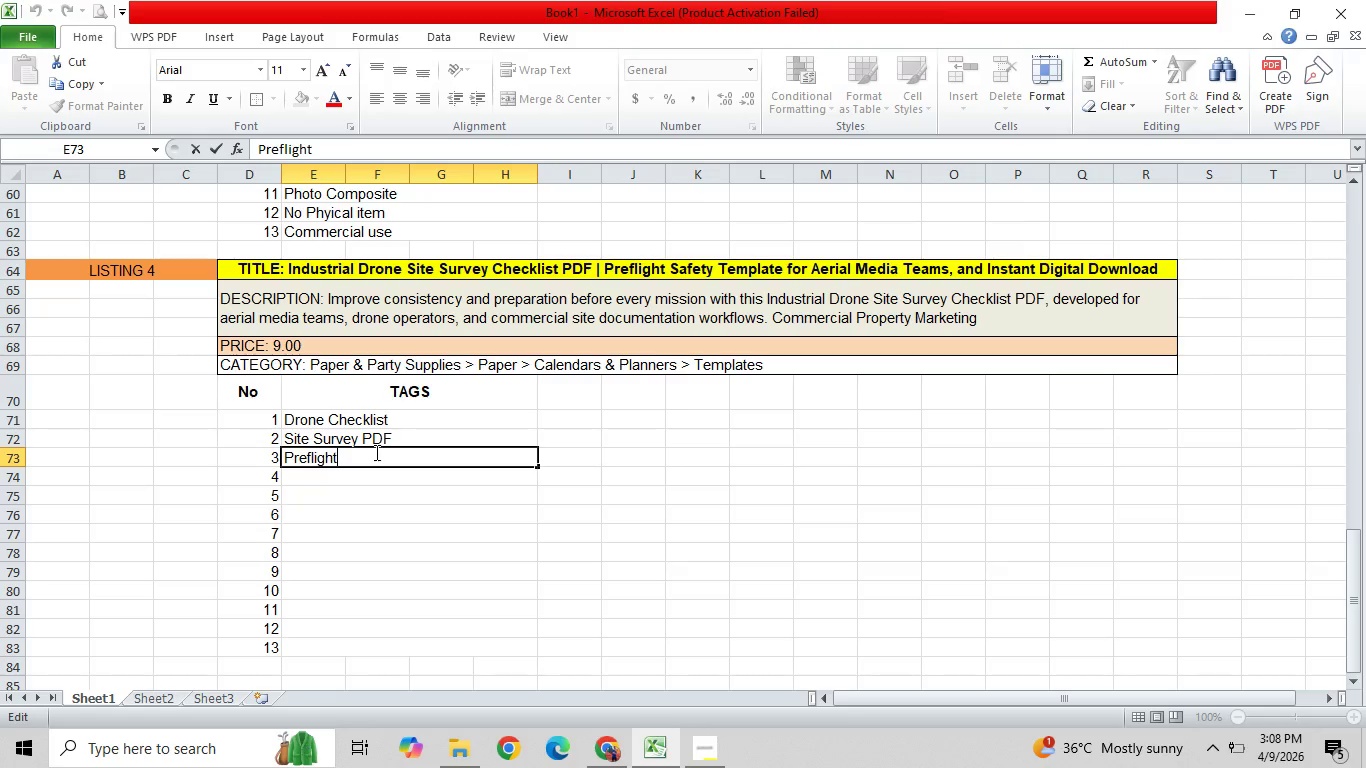 
type( Checlist)
 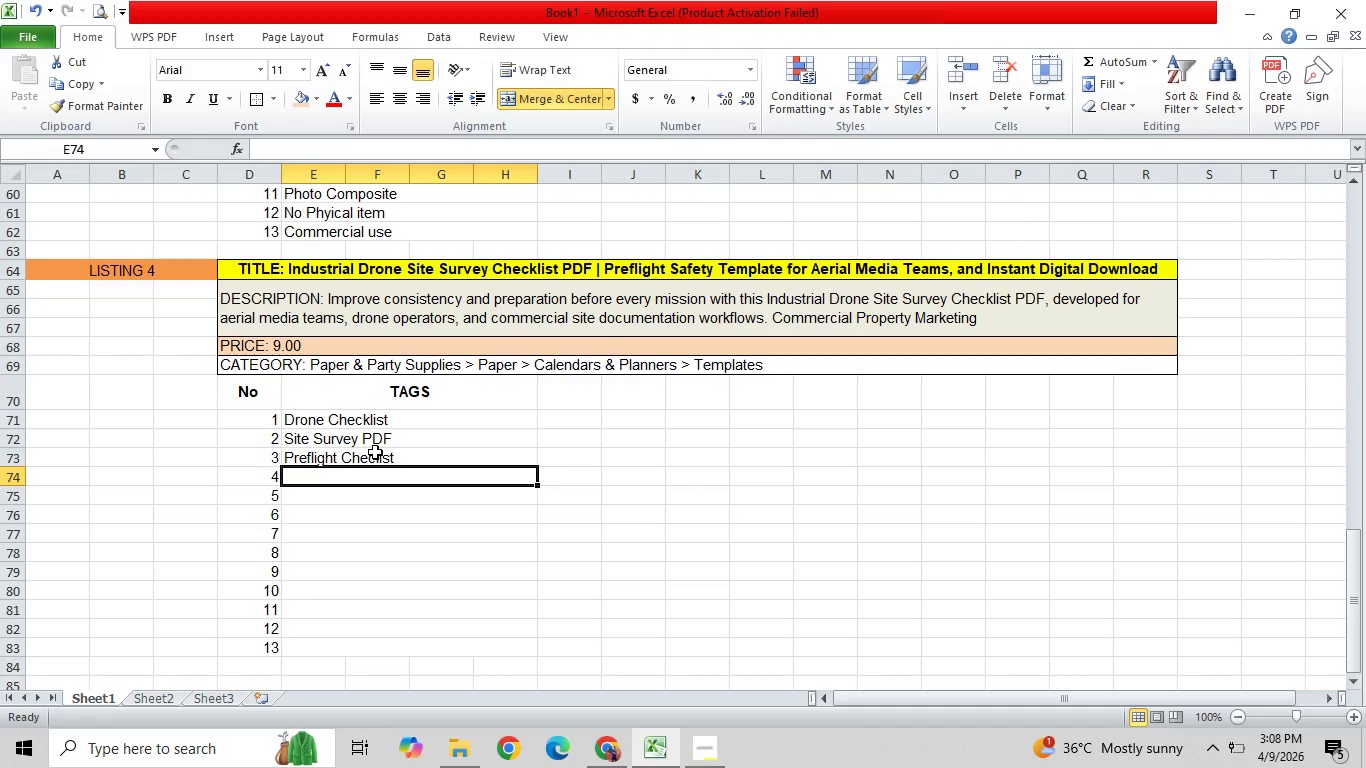 
 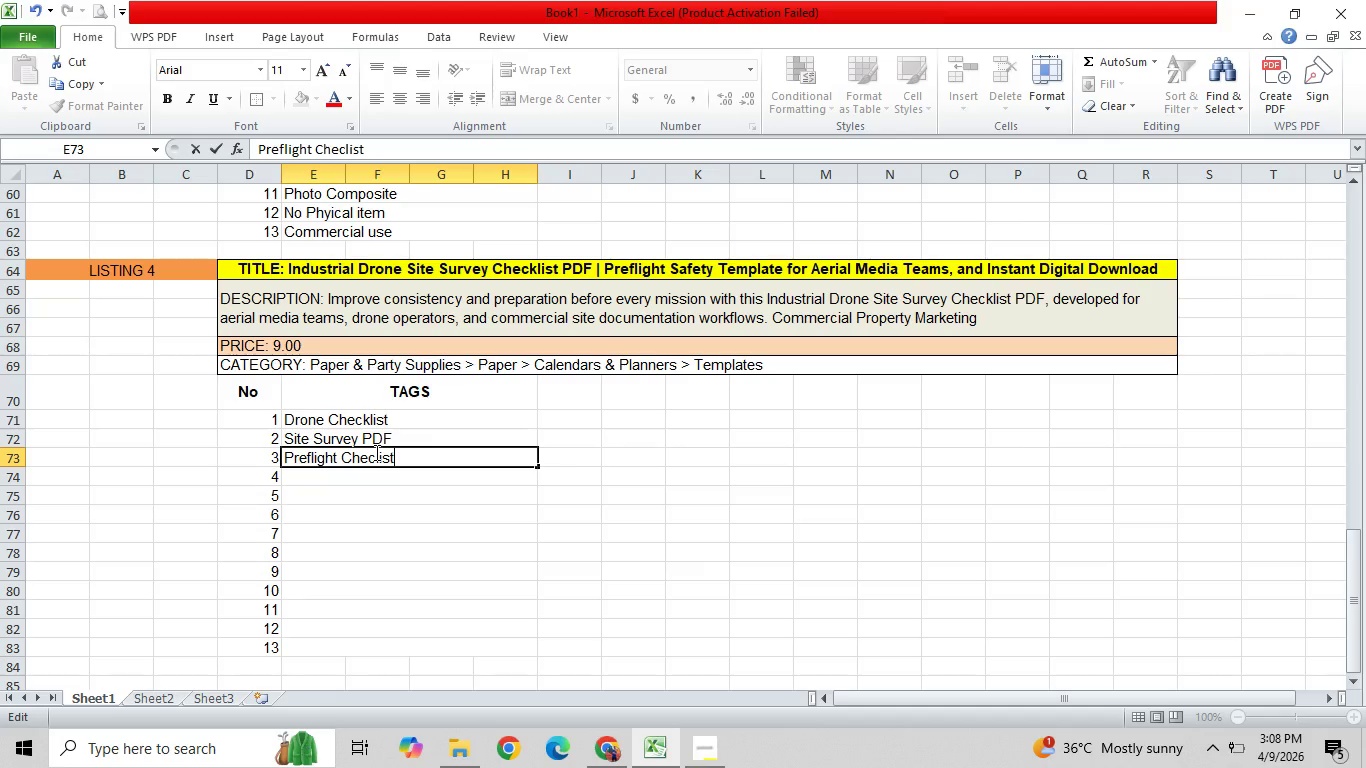 
key(Enter)
 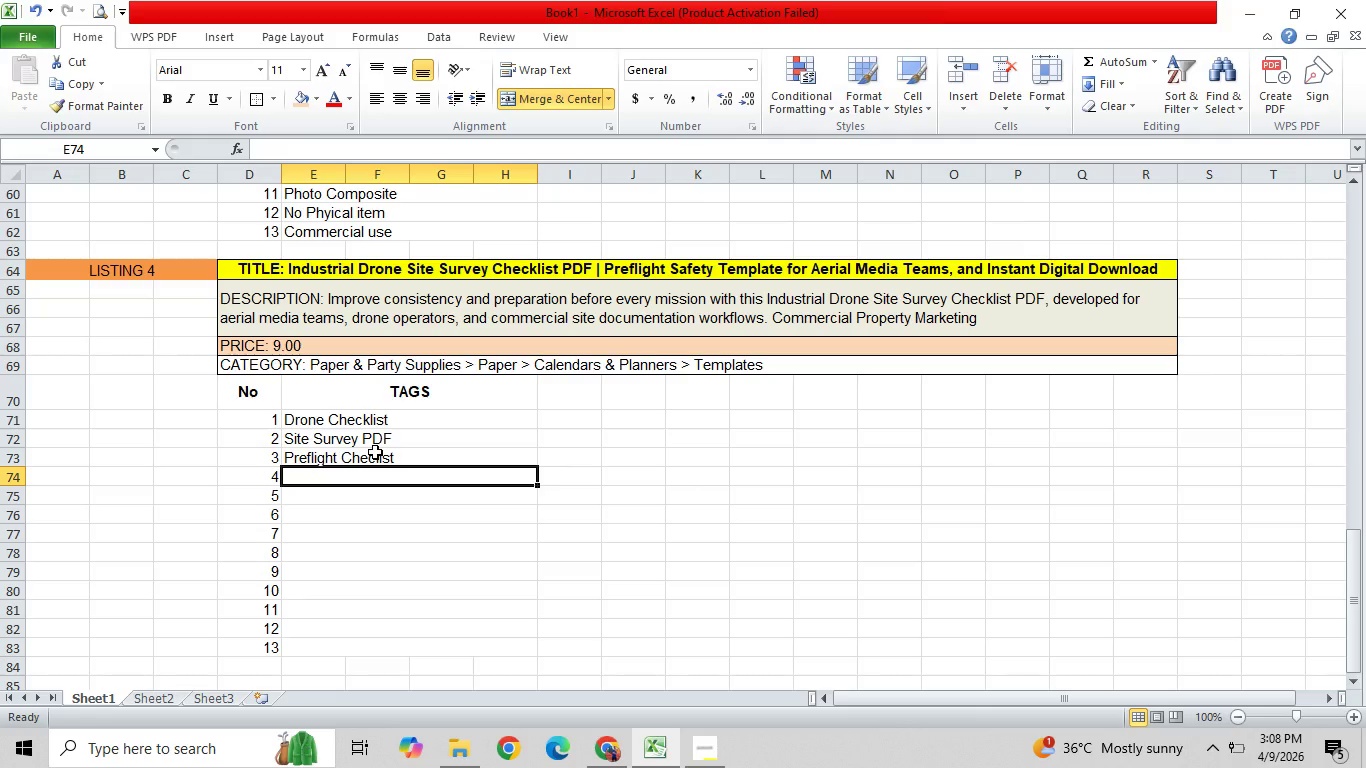 
type(Industrial Download)
 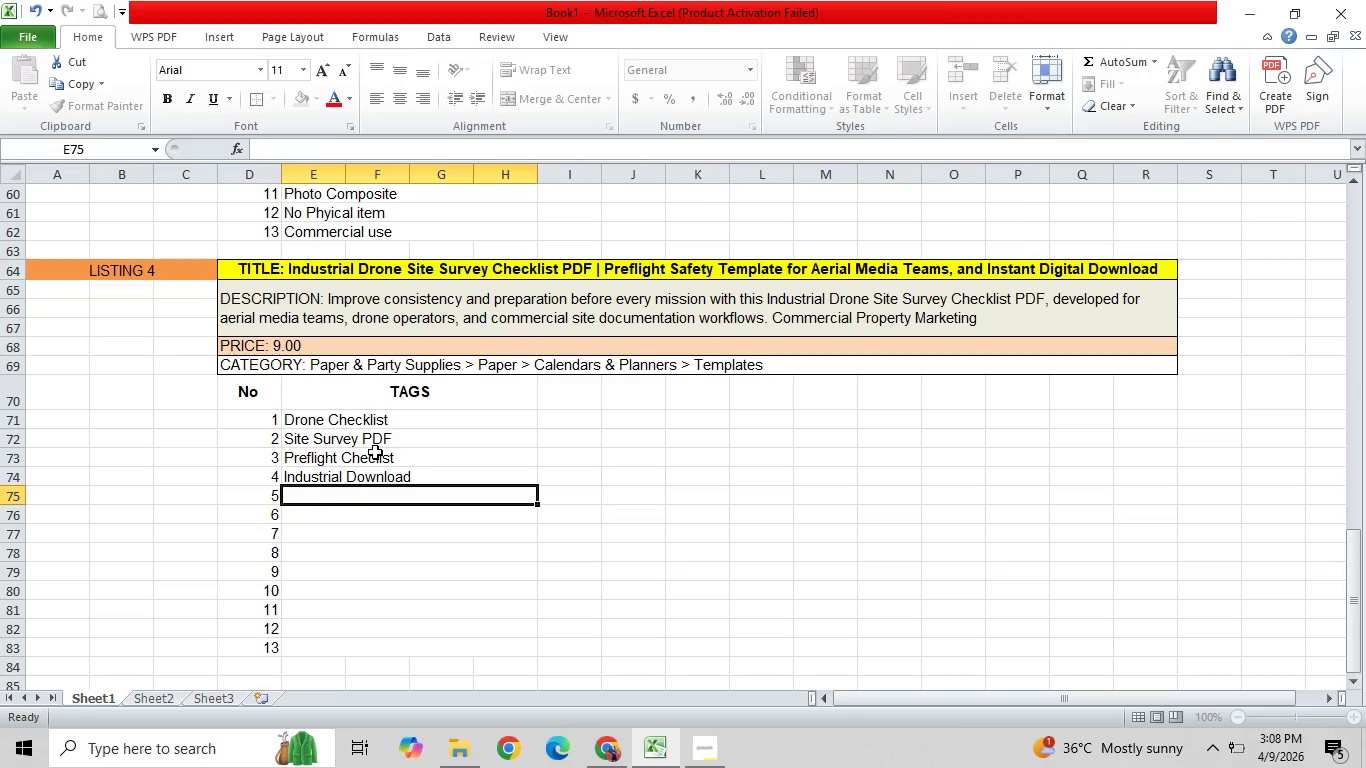 
key(Enter)
 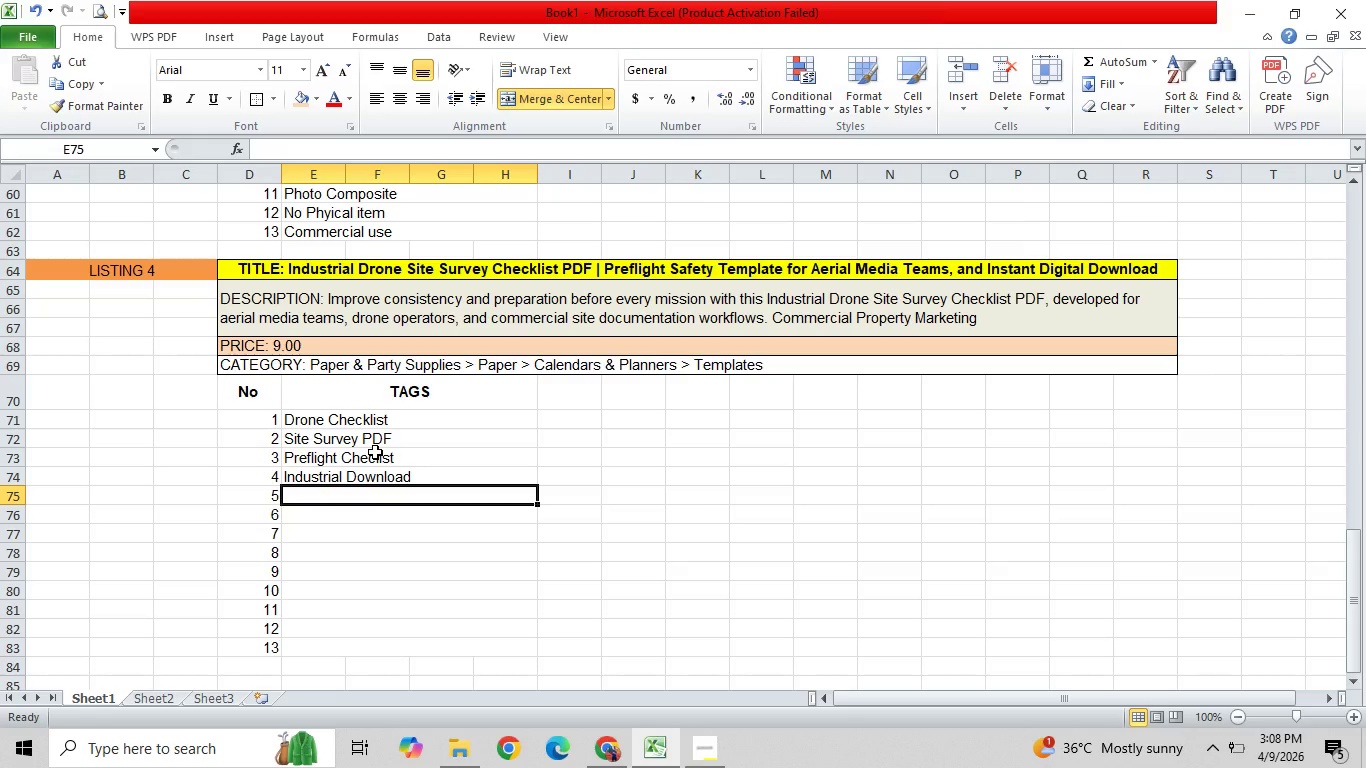 
type(O)
key(Backspace)
type(Instant Download)
 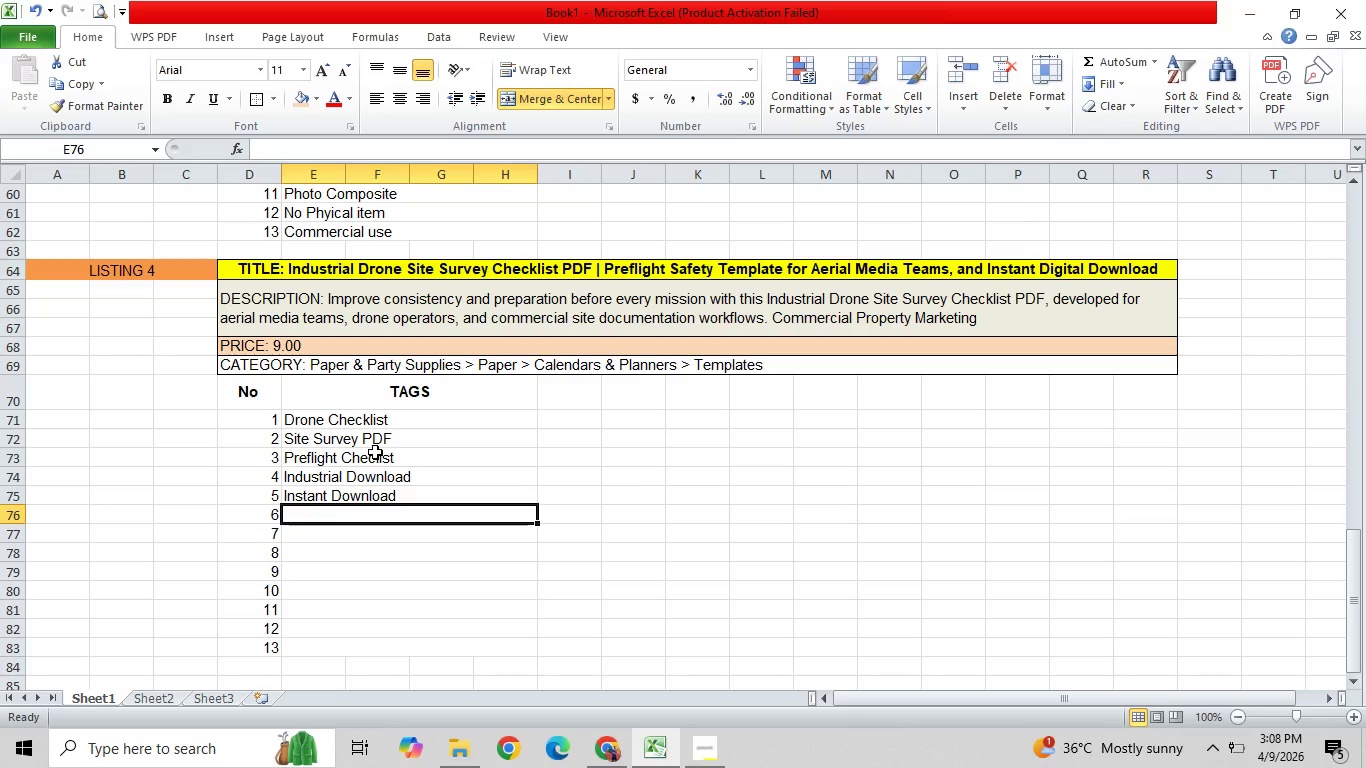 
 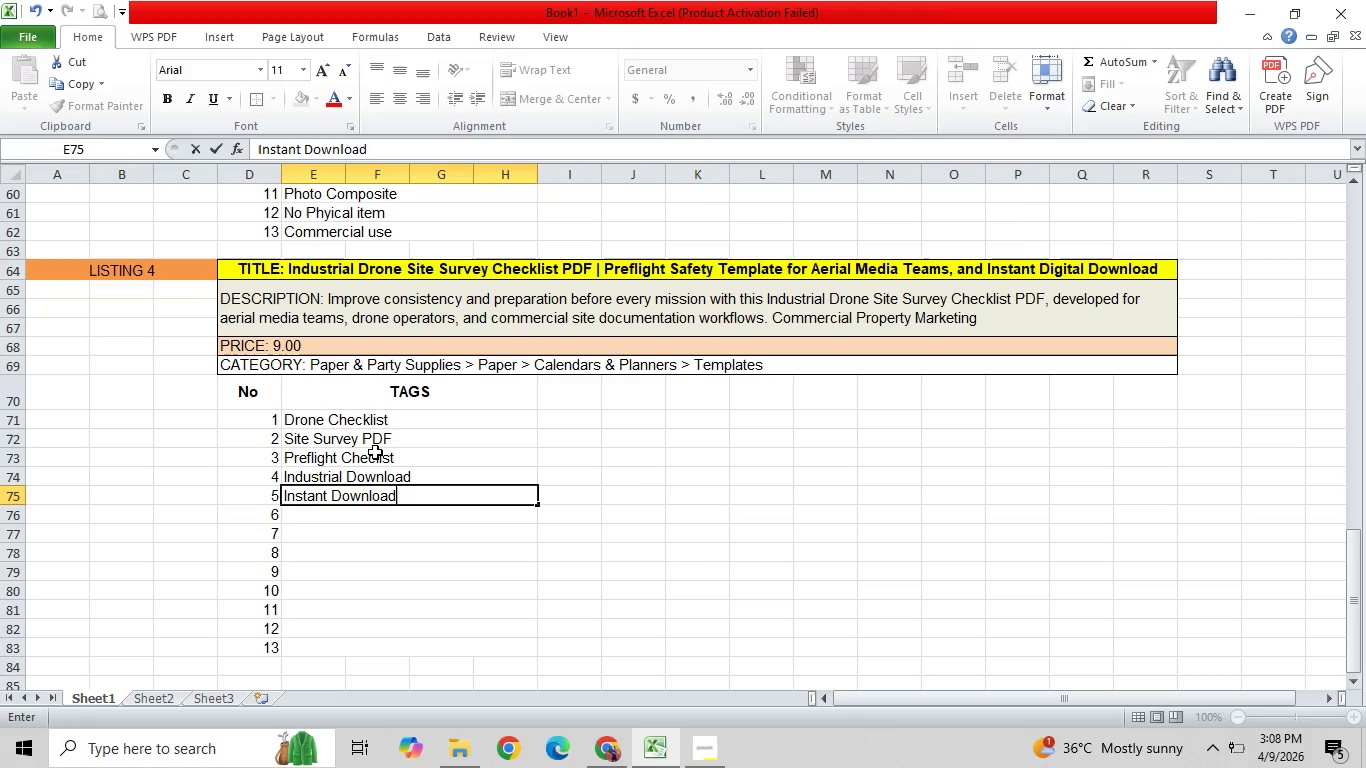 
key(Enter)
 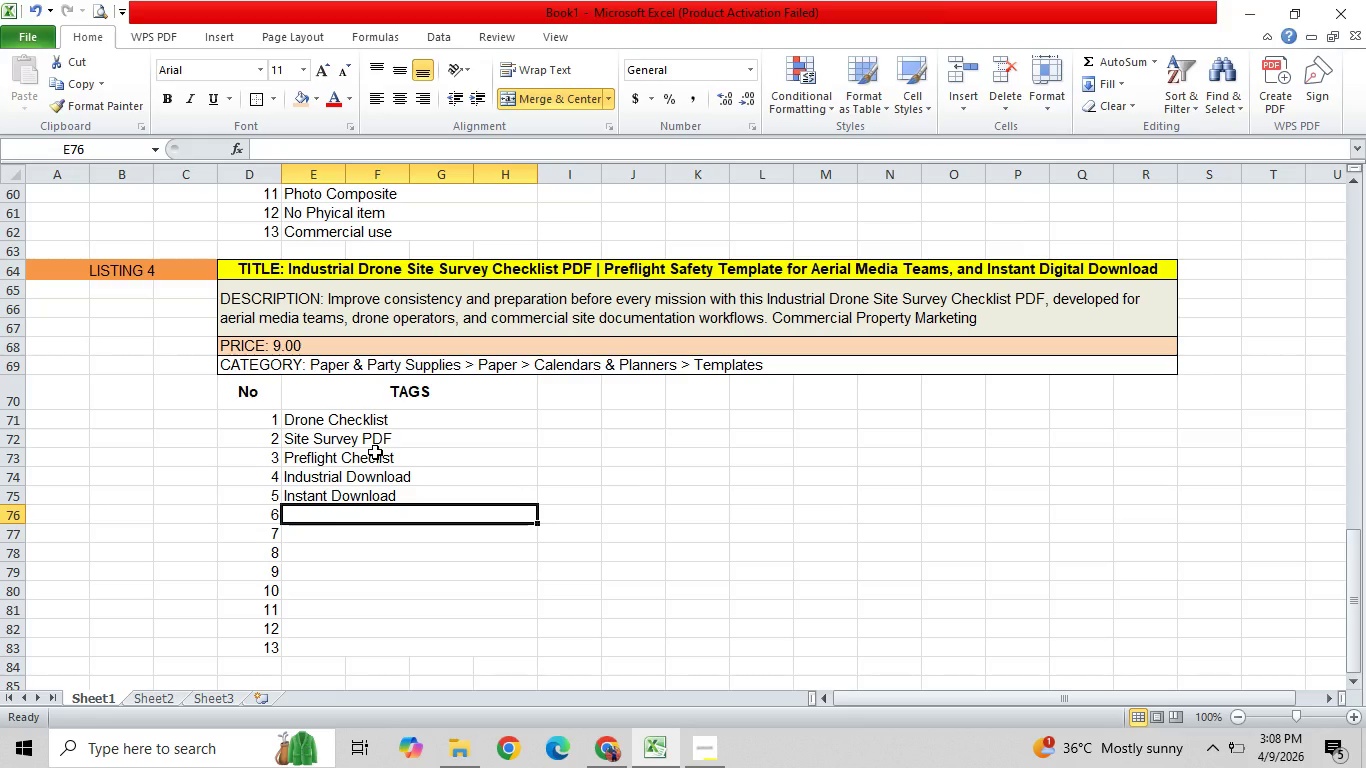 
type(Safety Template)
 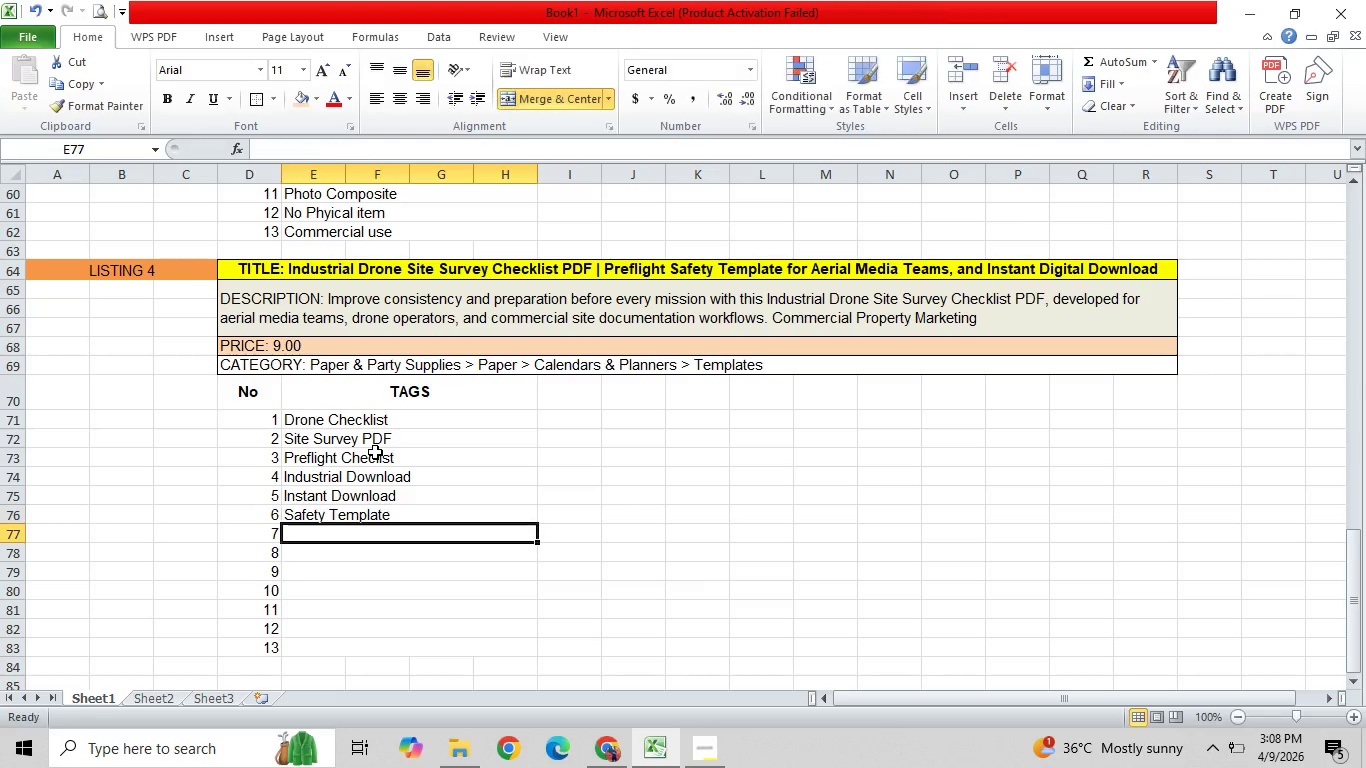 
key(Enter)
 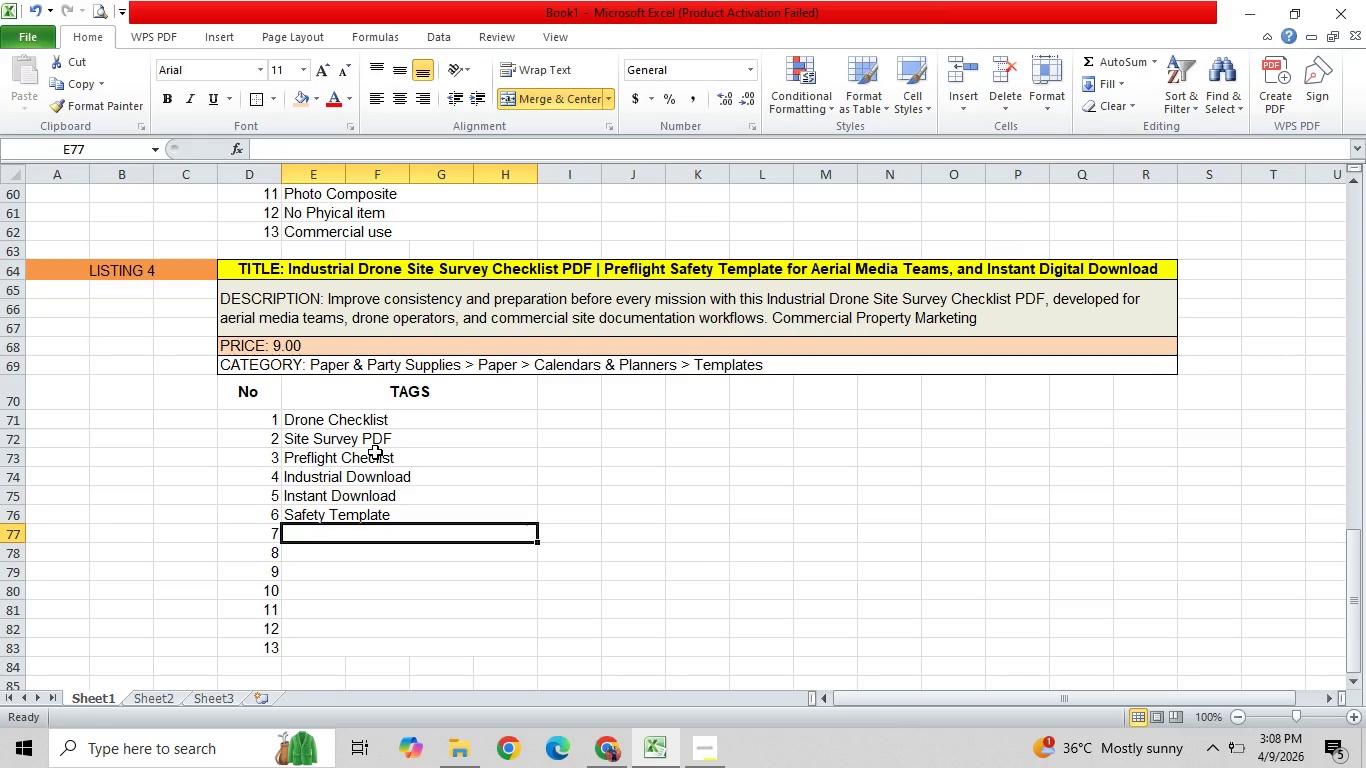 
type(Aerial Media)
 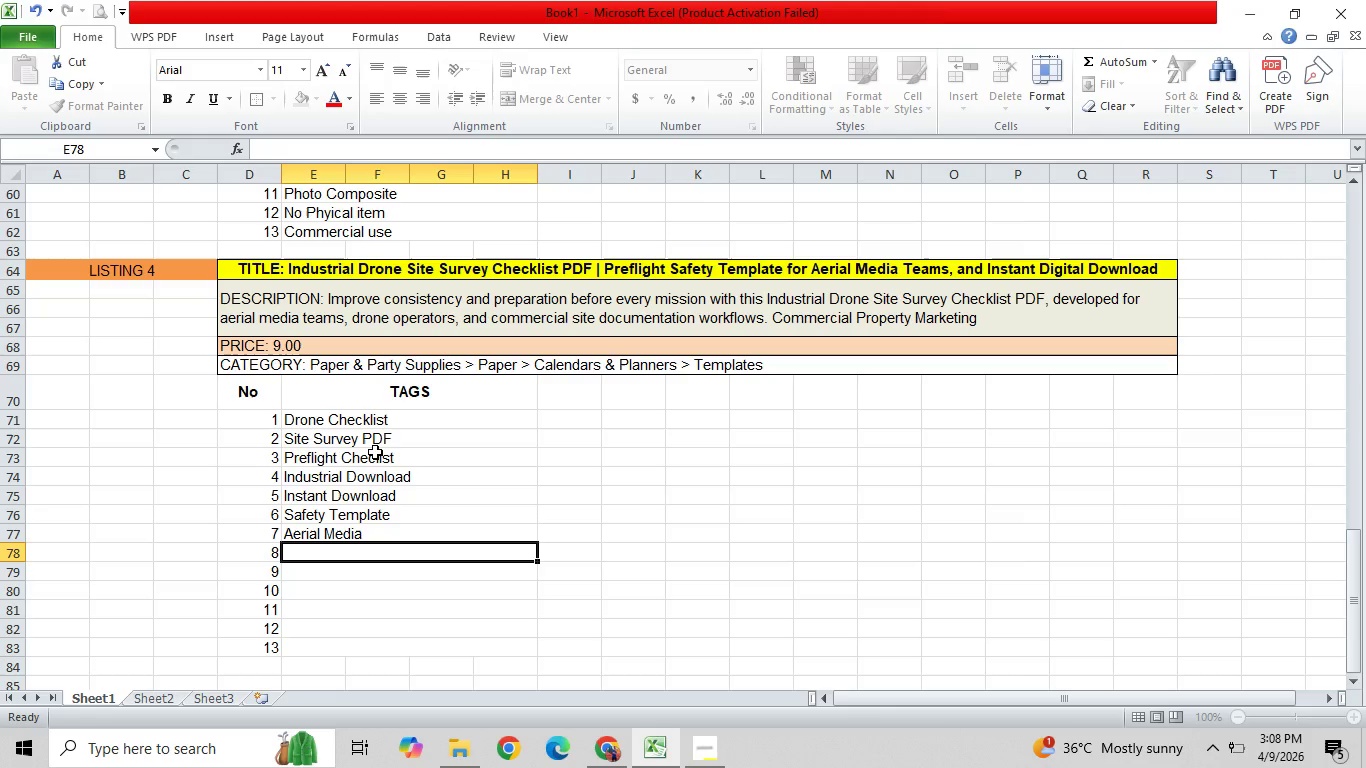 
key(Enter)
 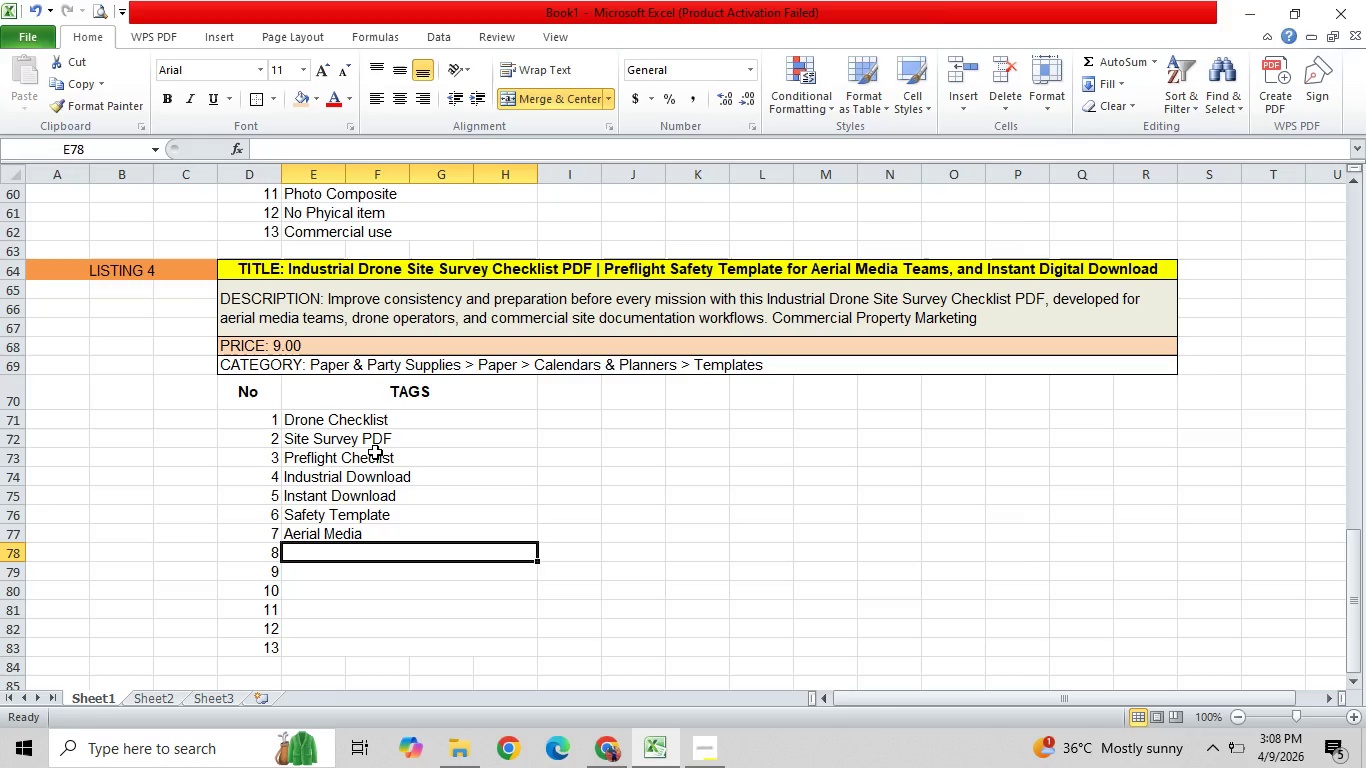 
type(Drone Operators)
 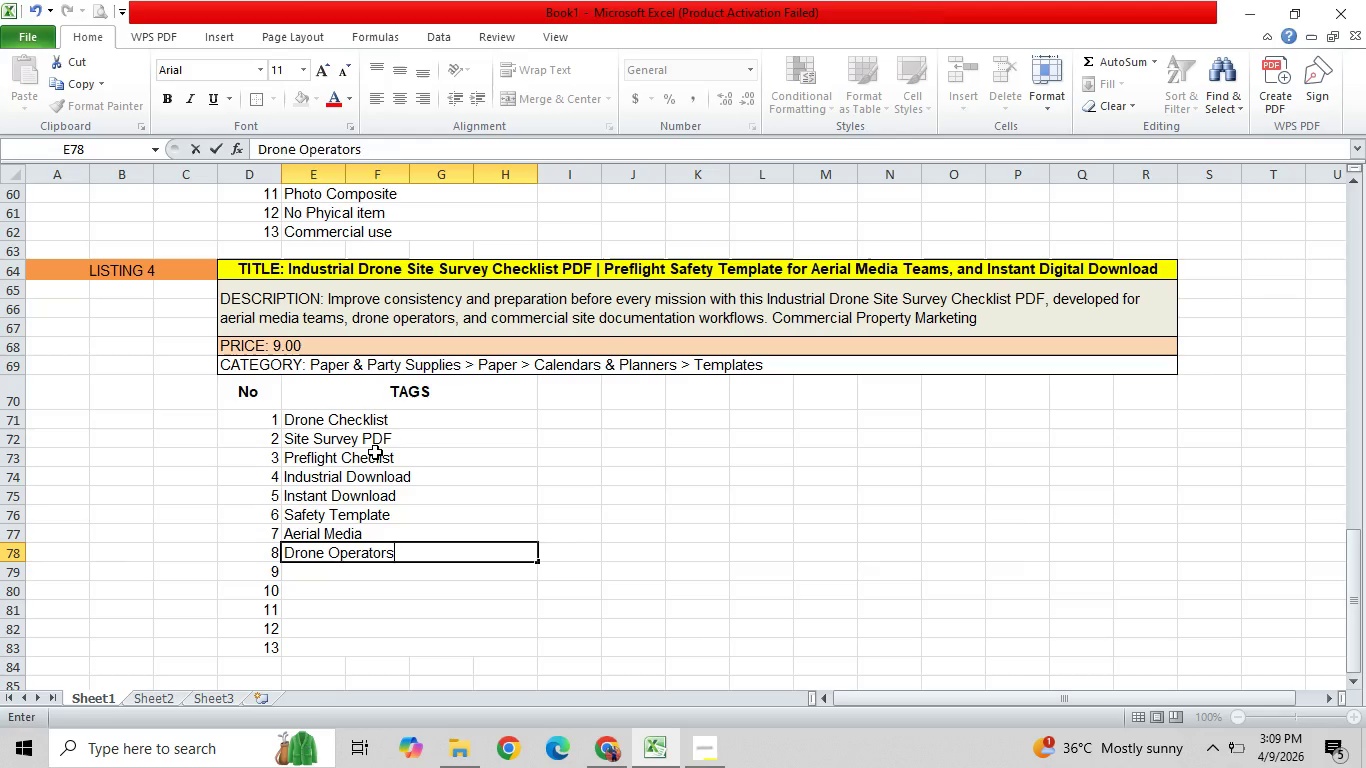 
key(Enter)
 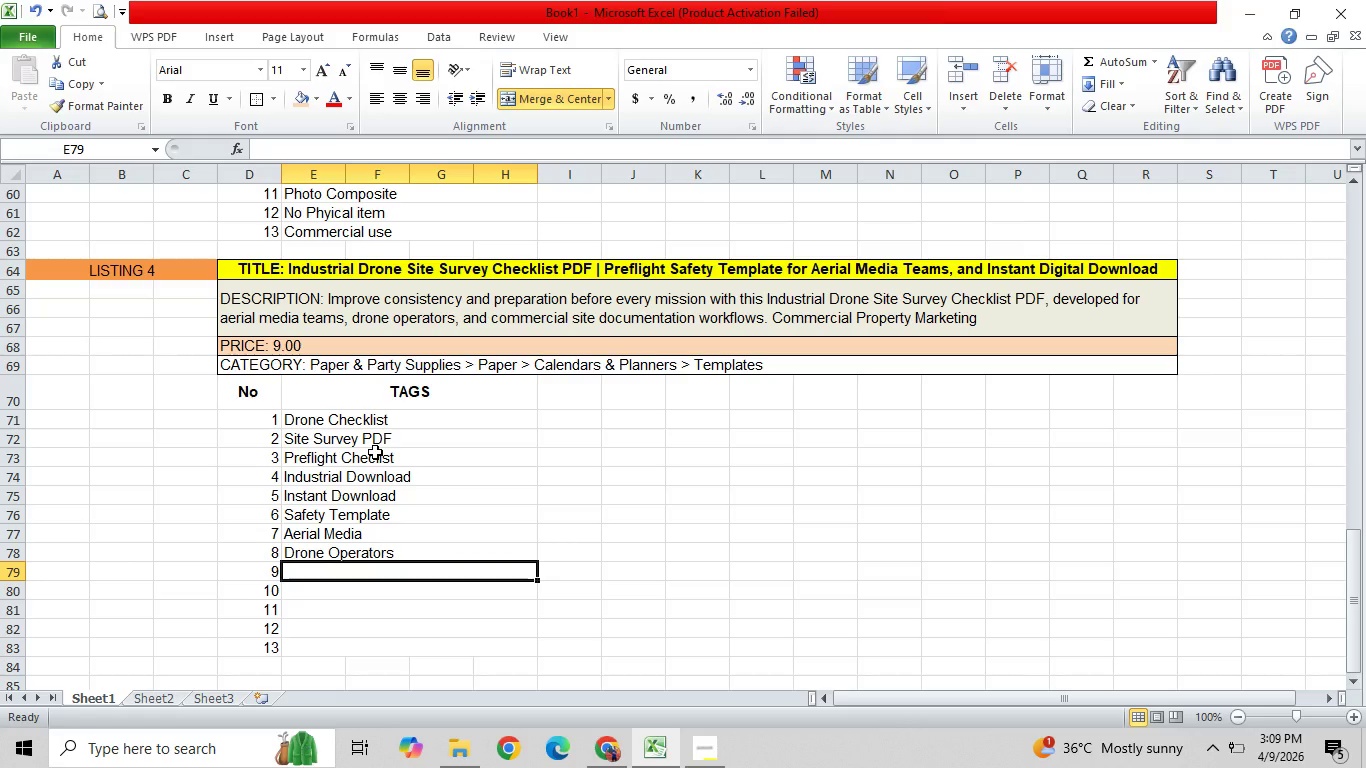 
type(dI)
key(Backspace)
key(Backspace)
type(Digiuta;)
key(Backspace)
key(Backspace)
key(Backspace)
key(Backspace)
type(tal Planner)
 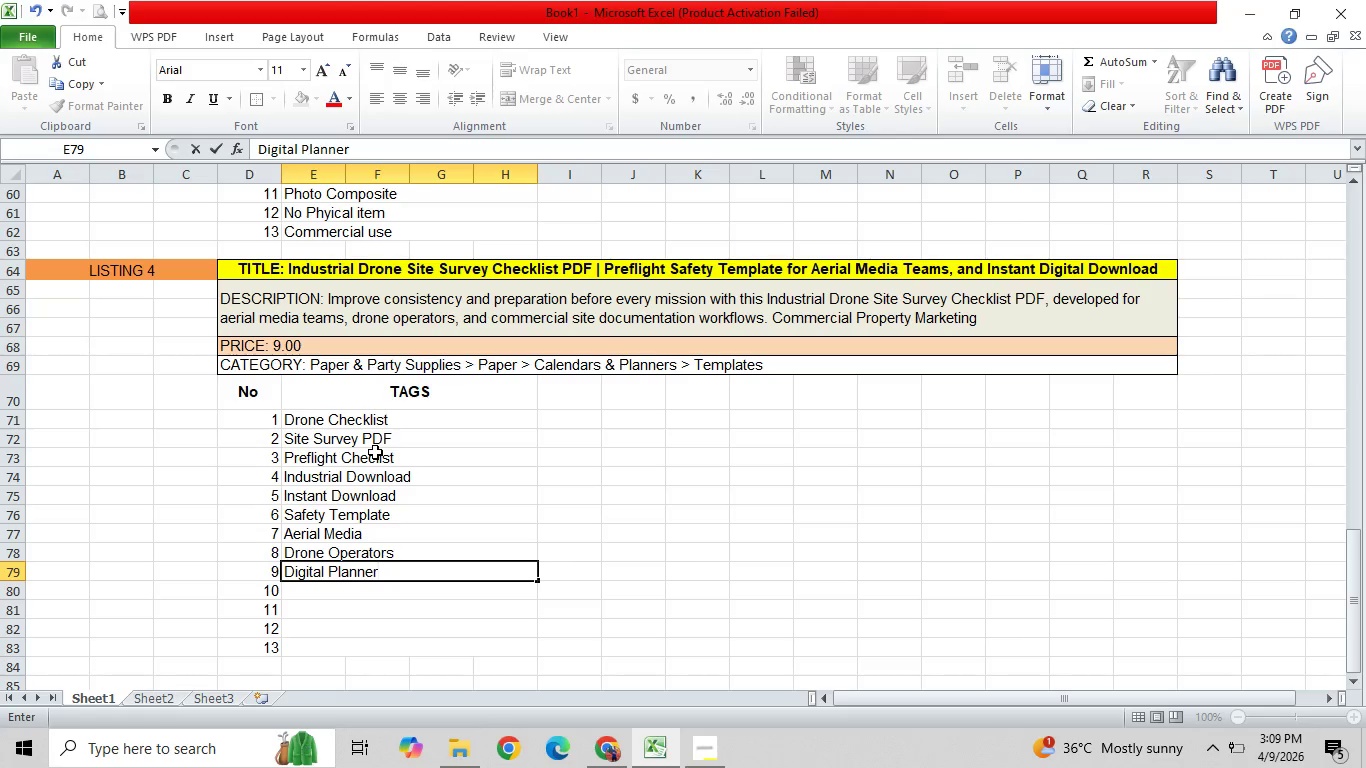 
key(Enter)
 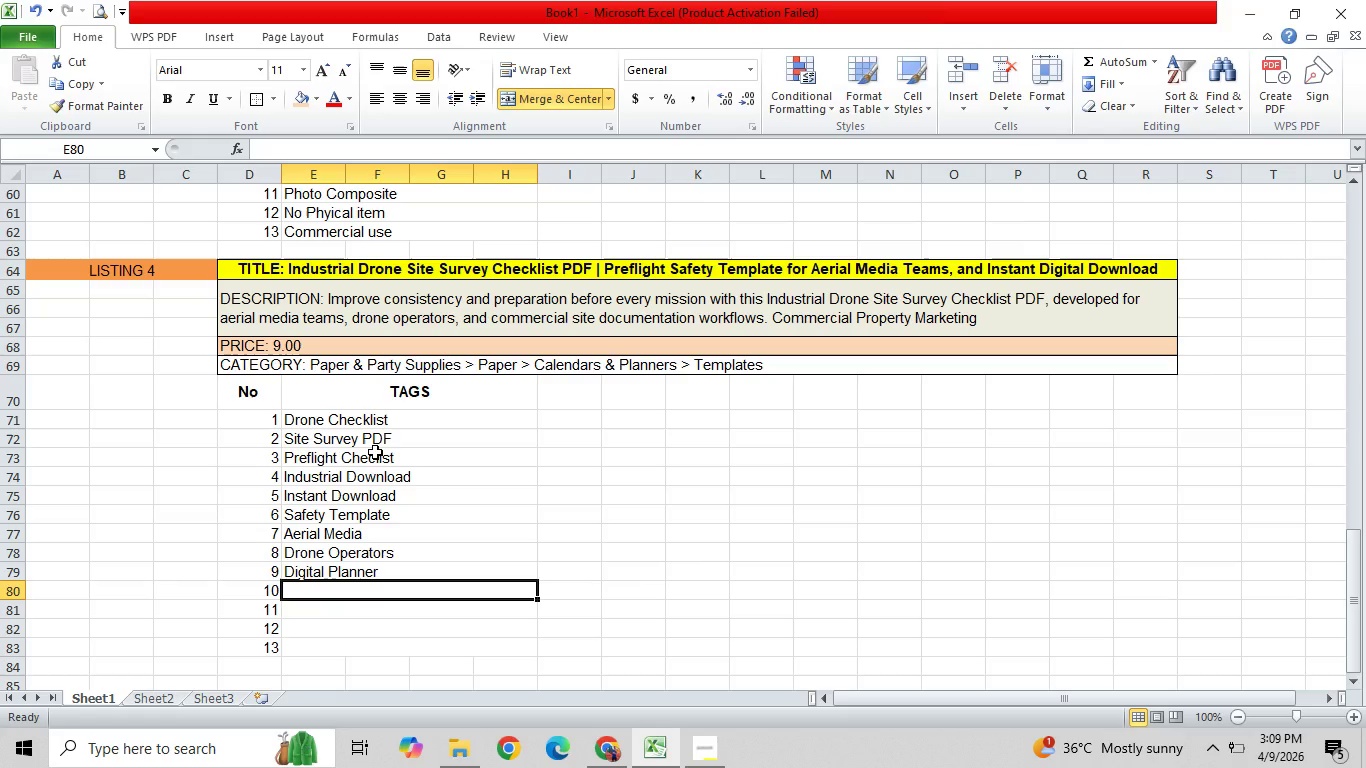 
type(No Physical Item)
 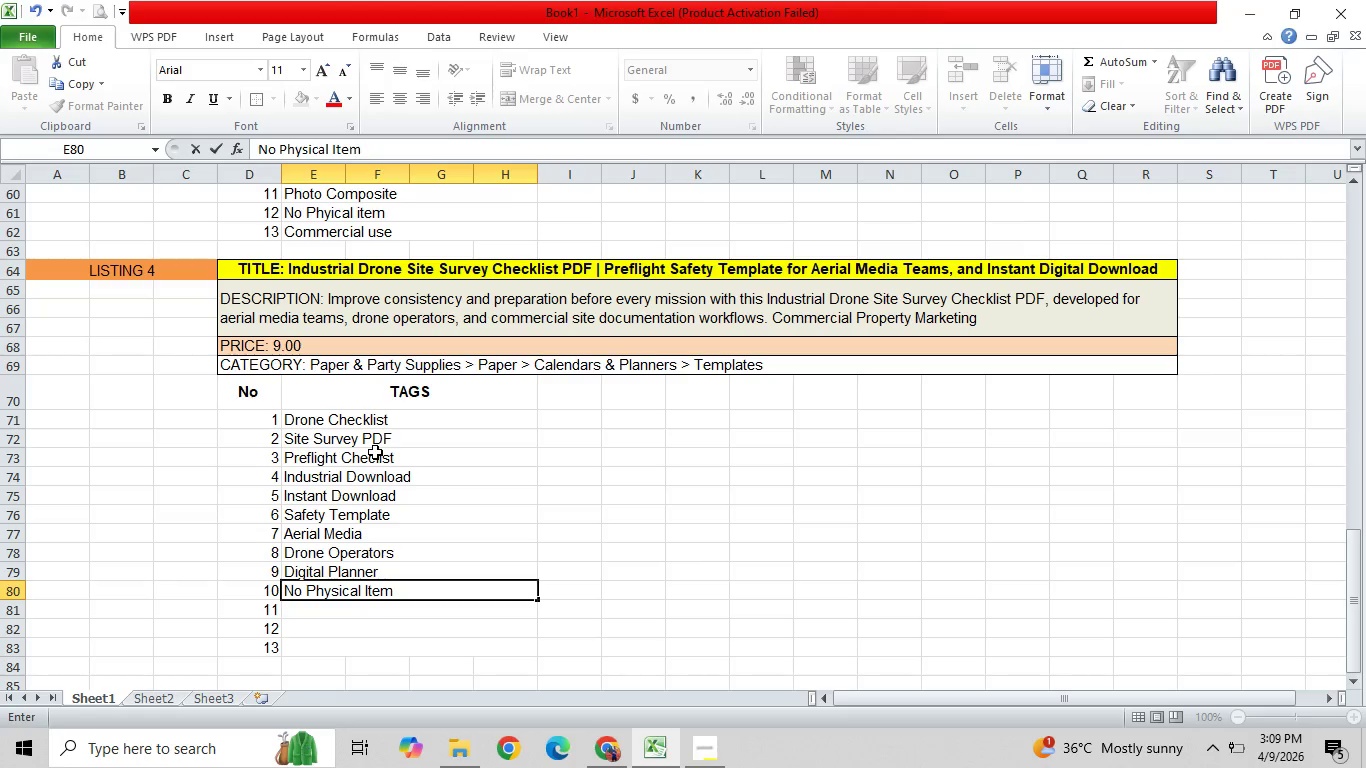 
key(Enter)
 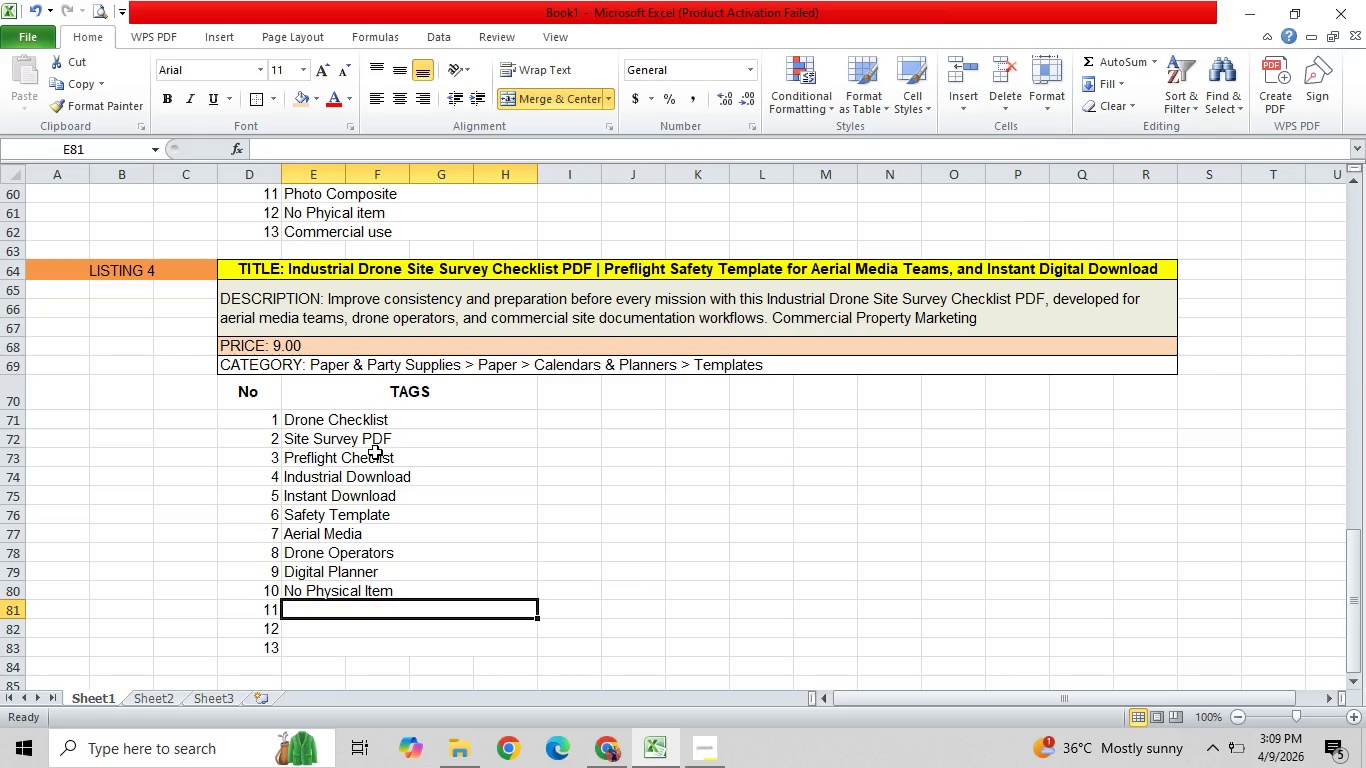 
type(Commercial Use)
 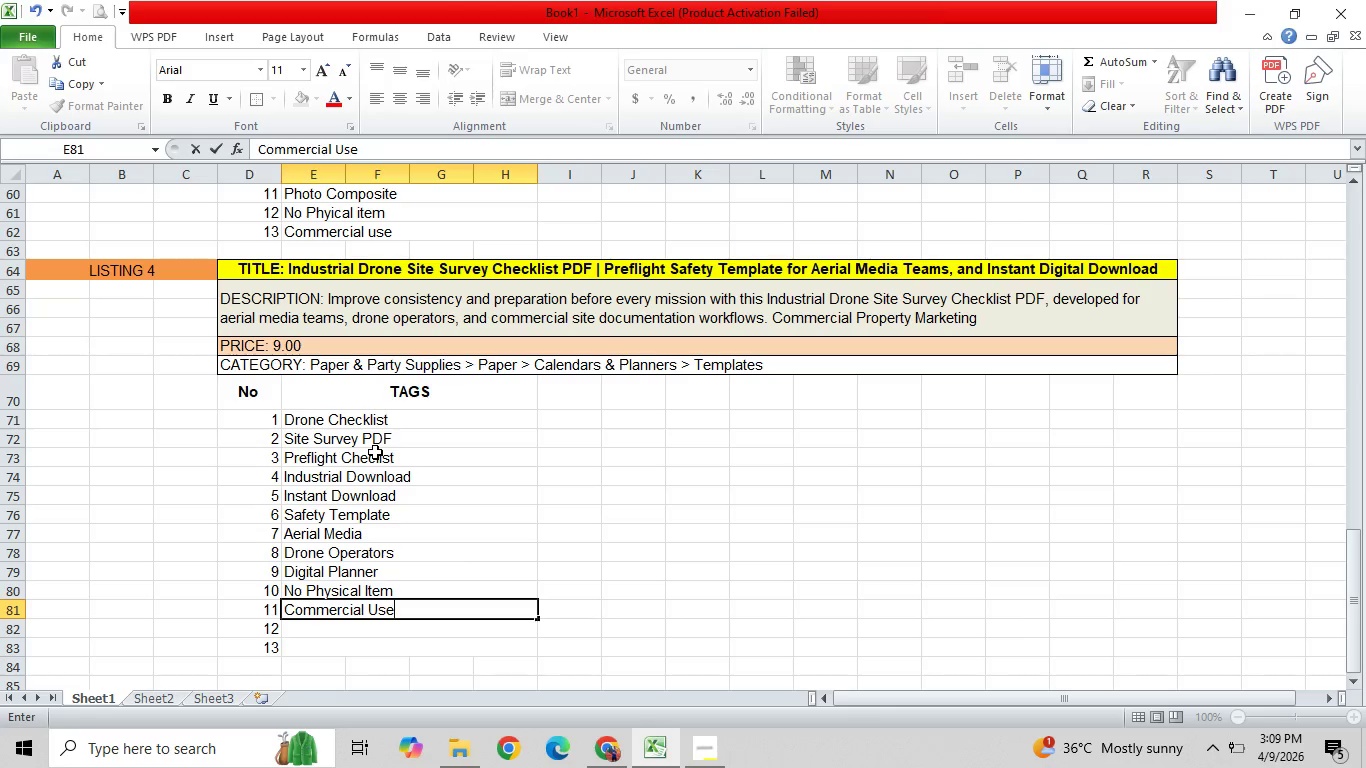 
key(Enter)
 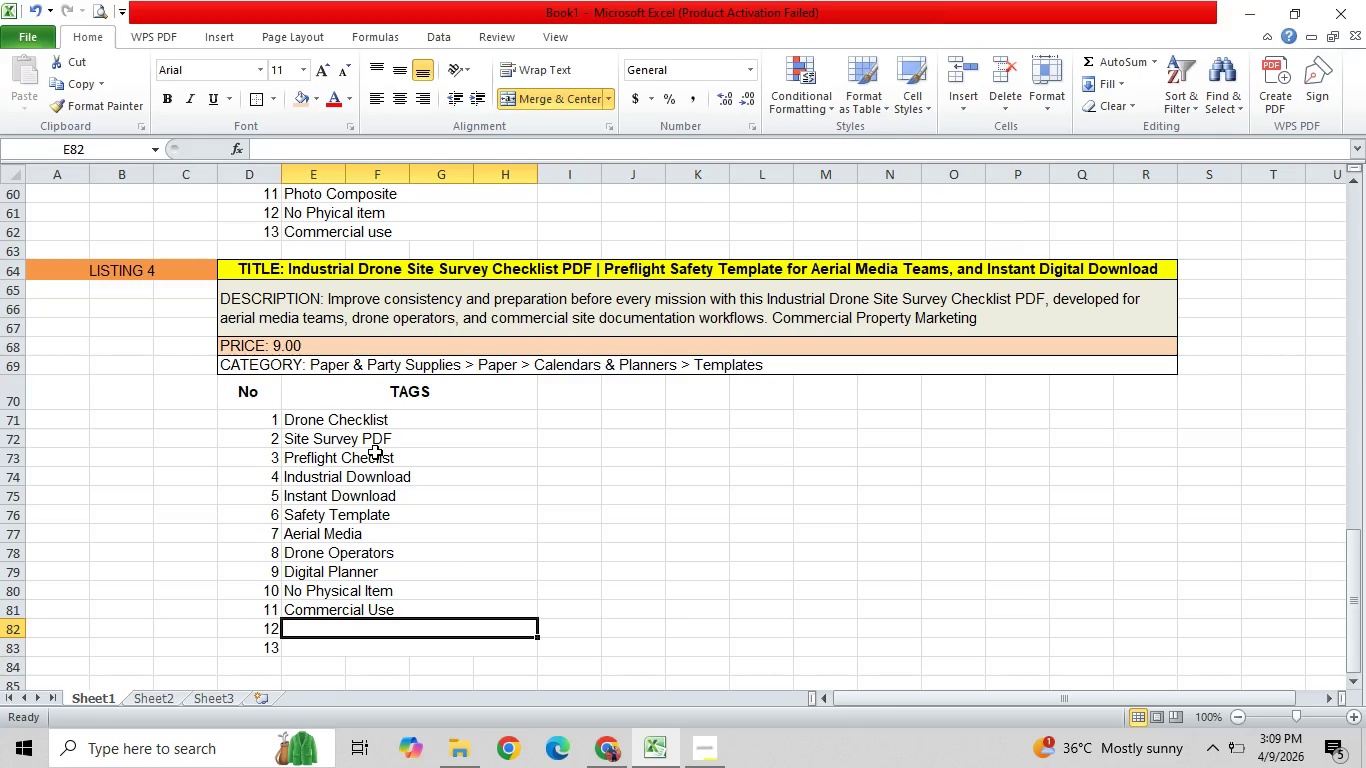 
type(Drown Workflow)
 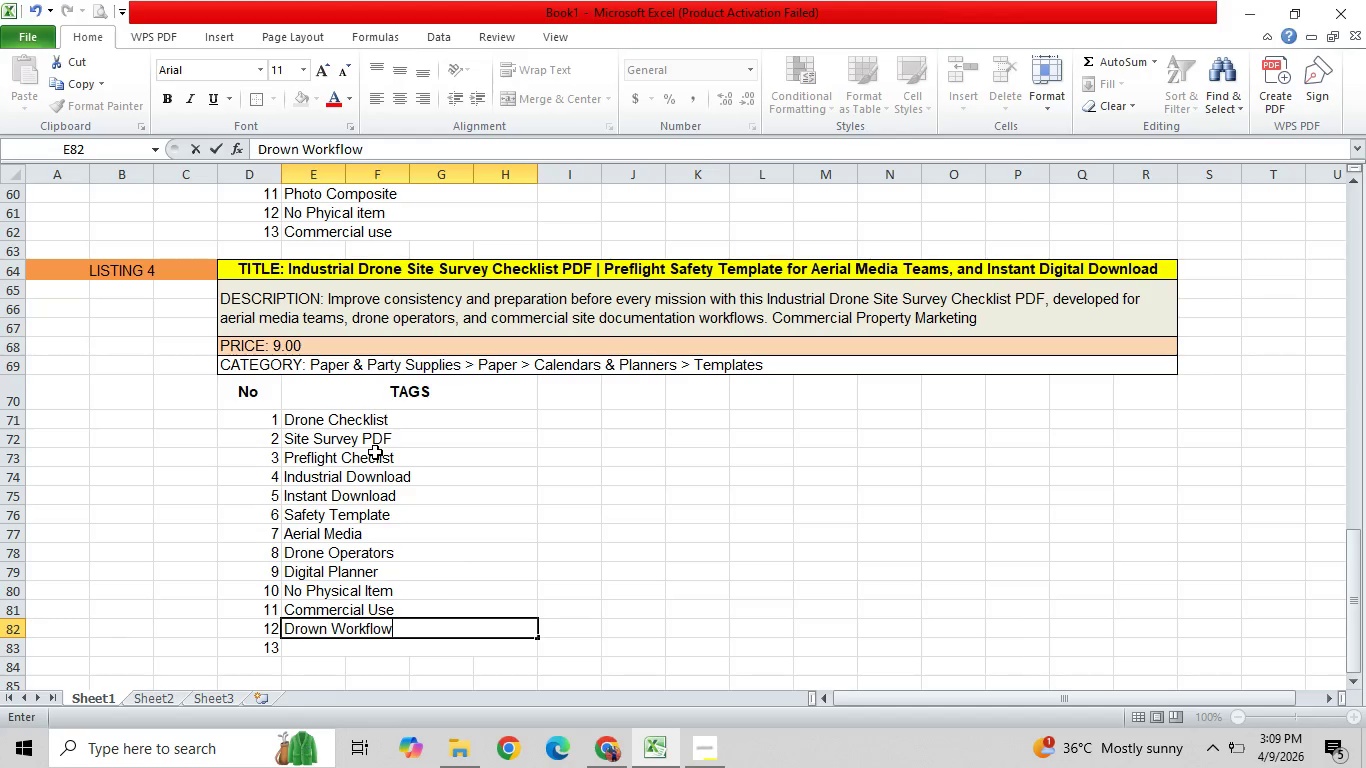 
key(Enter)
 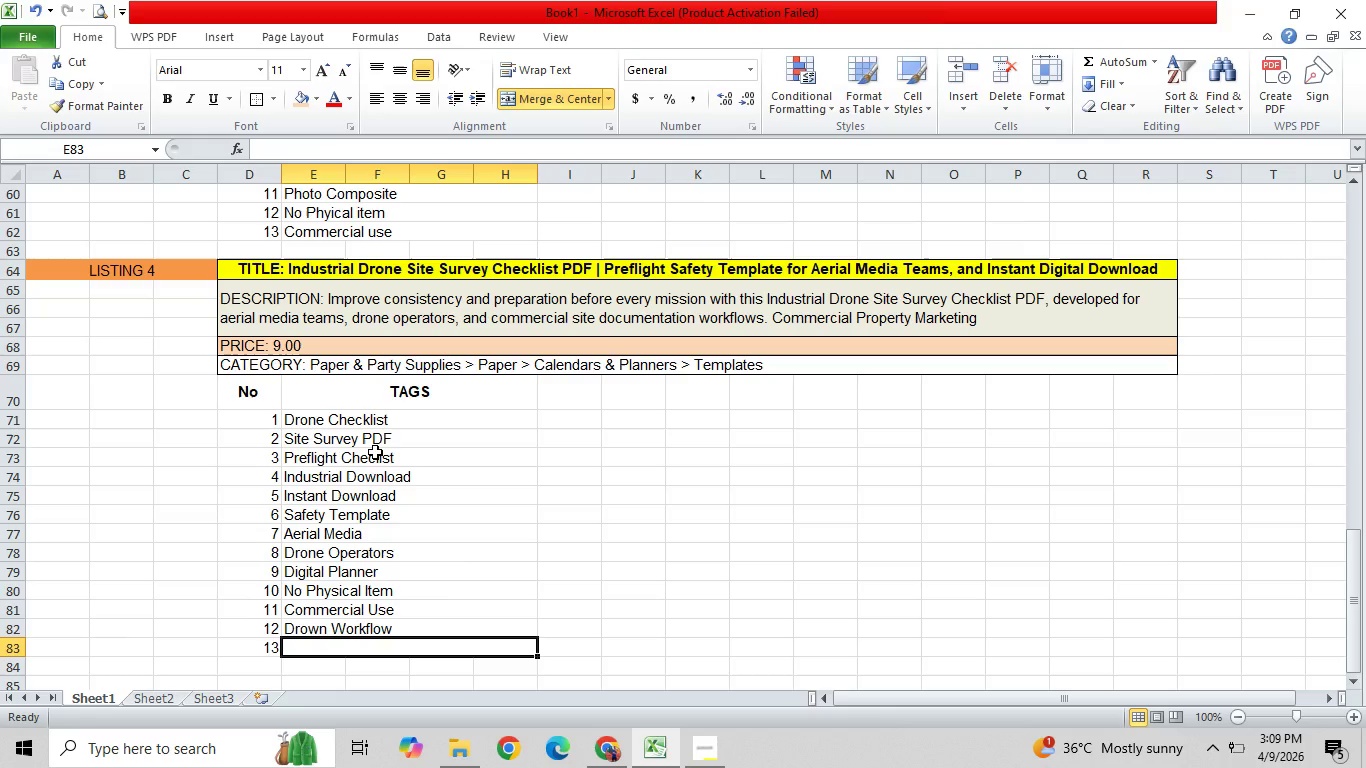 
type(Constructio)
key(Backspace)
type(on Drone)
 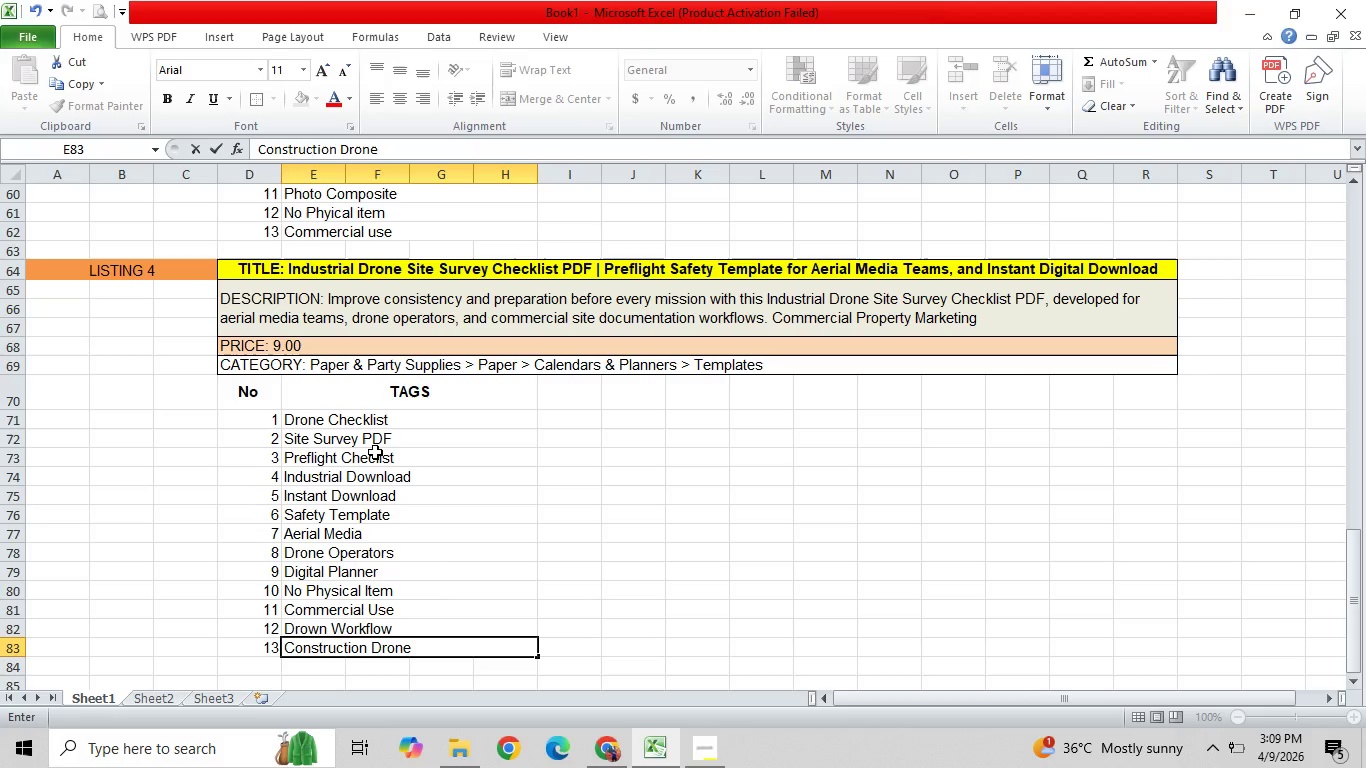 
wait(7.09)
 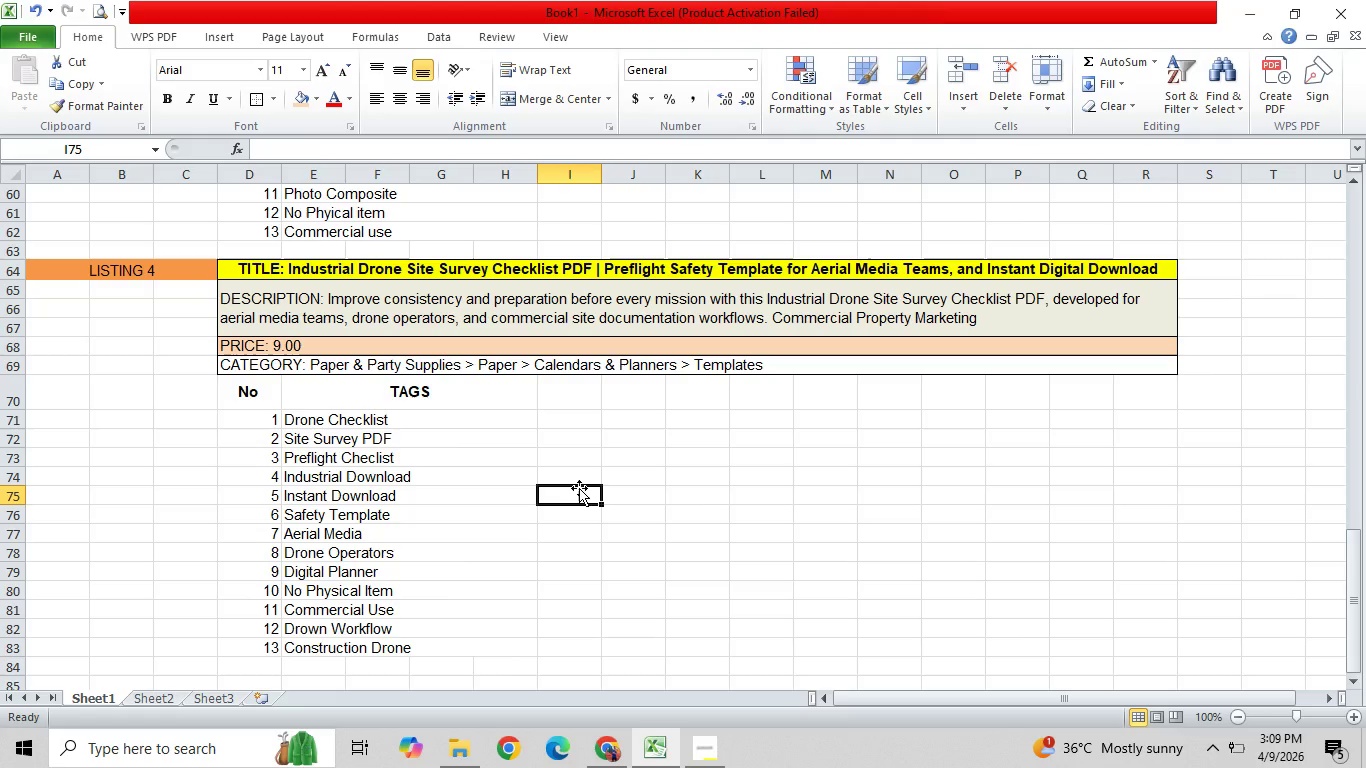 
left_click_drag(start_coordinate=[1356, 563], to_coordinate=[1342, 593])
 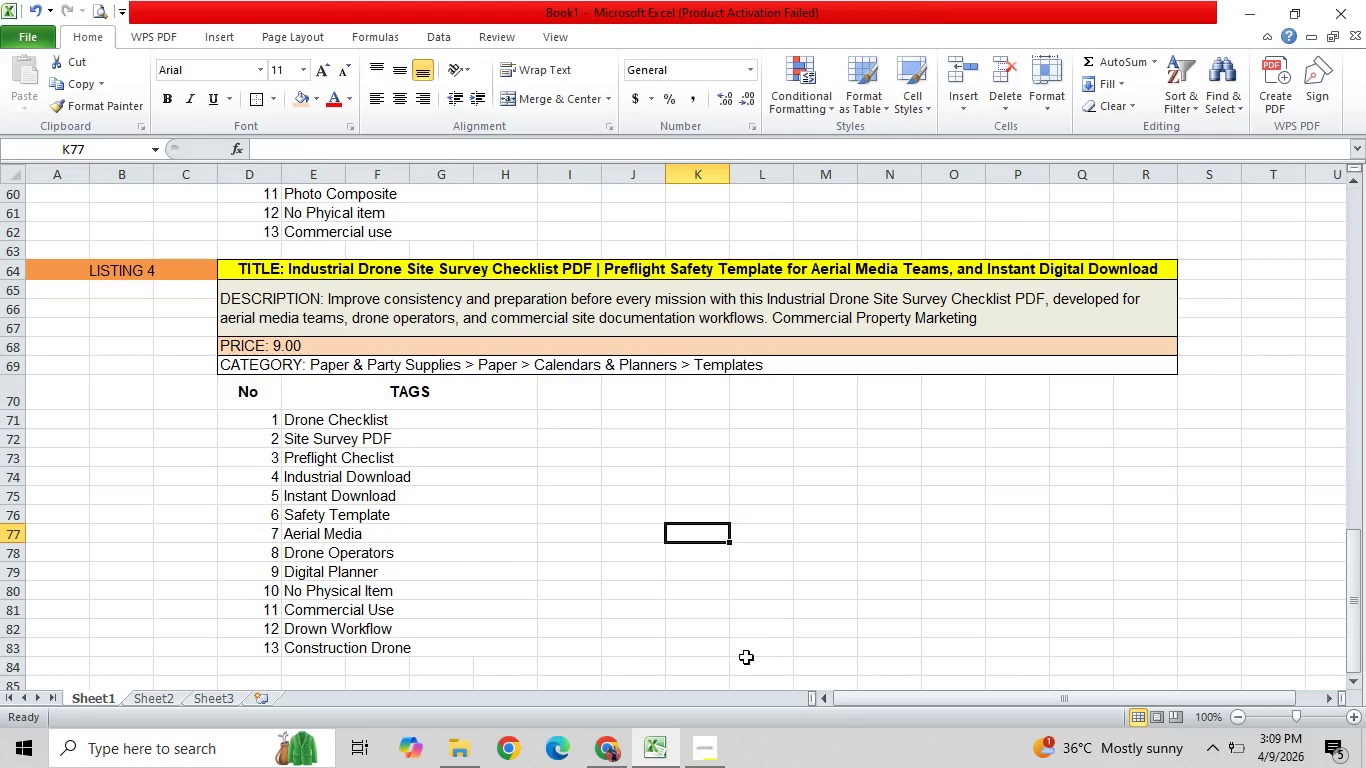 
left_click([746, 657])
 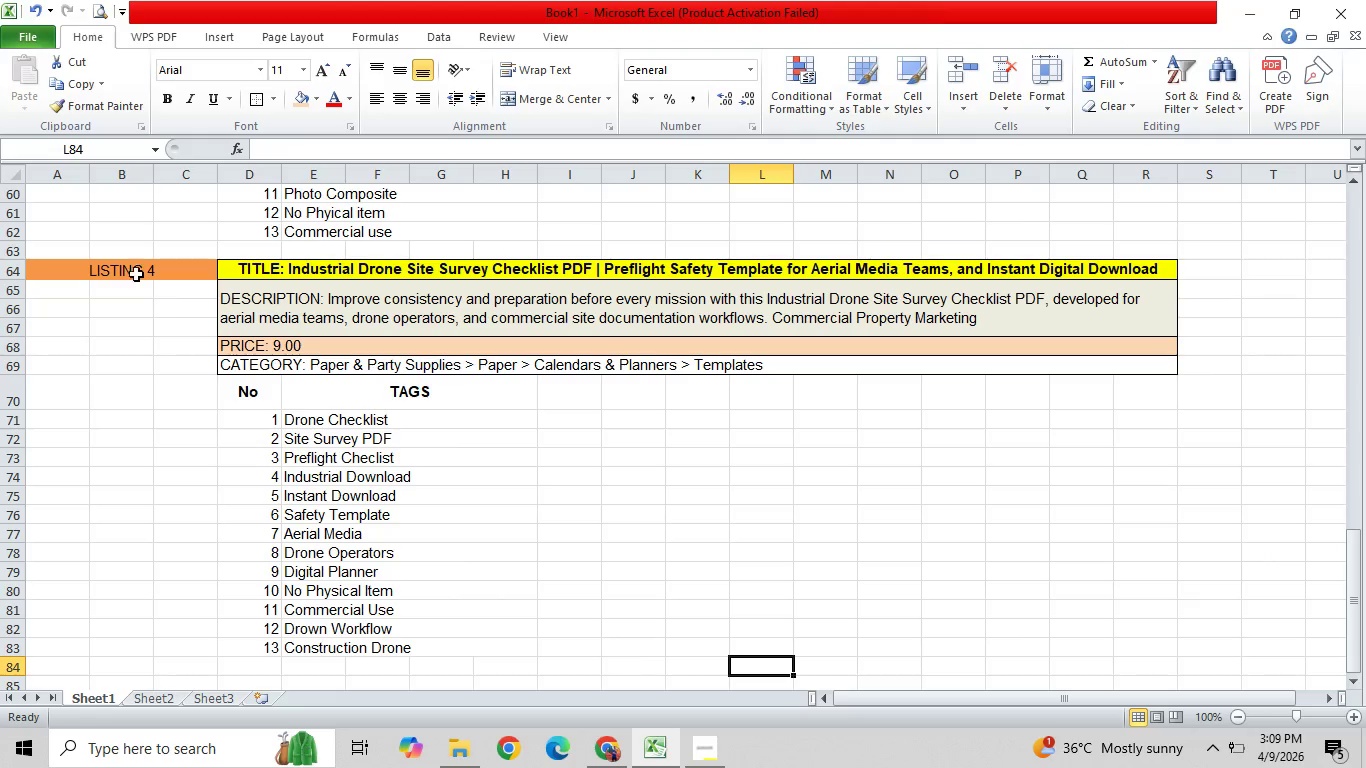 
left_click_drag(start_coordinate=[128, 267], to_coordinate=[830, 642])
 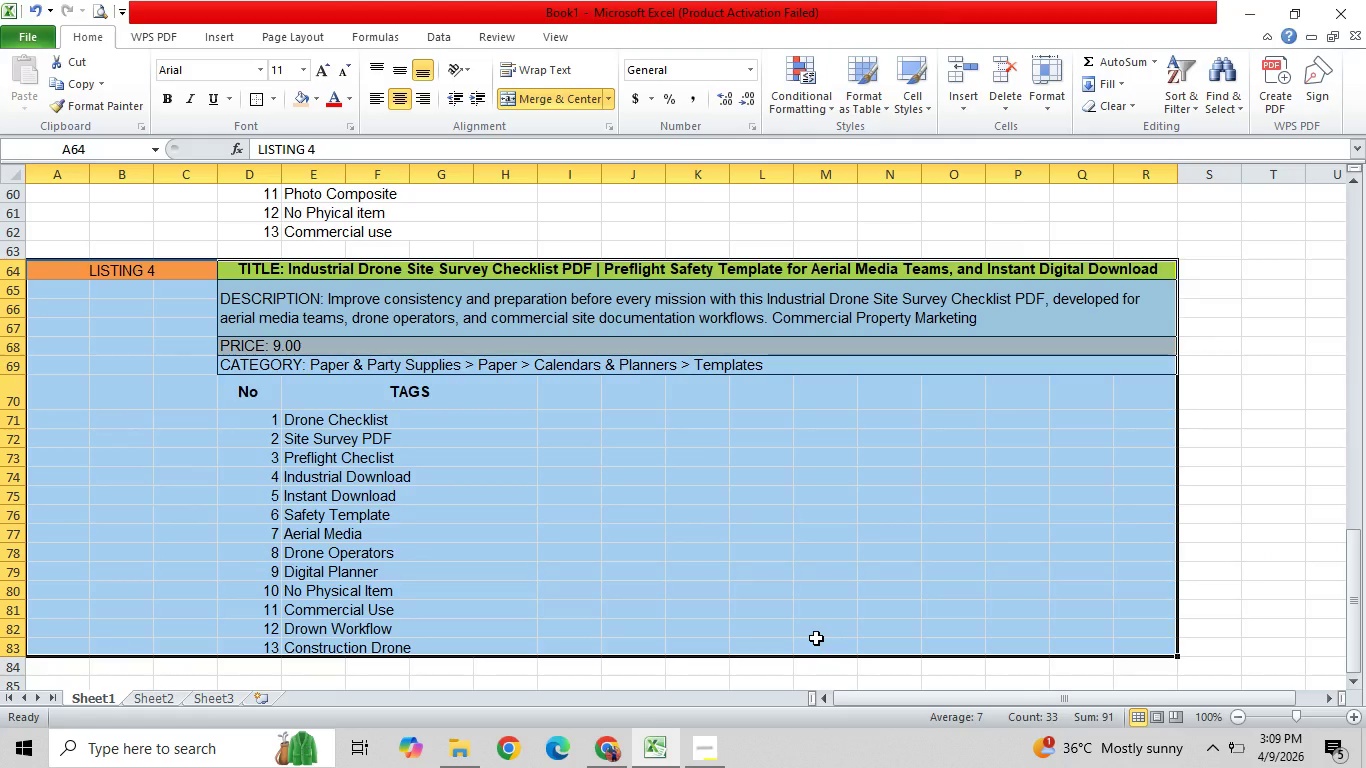 
key(Control+C)
 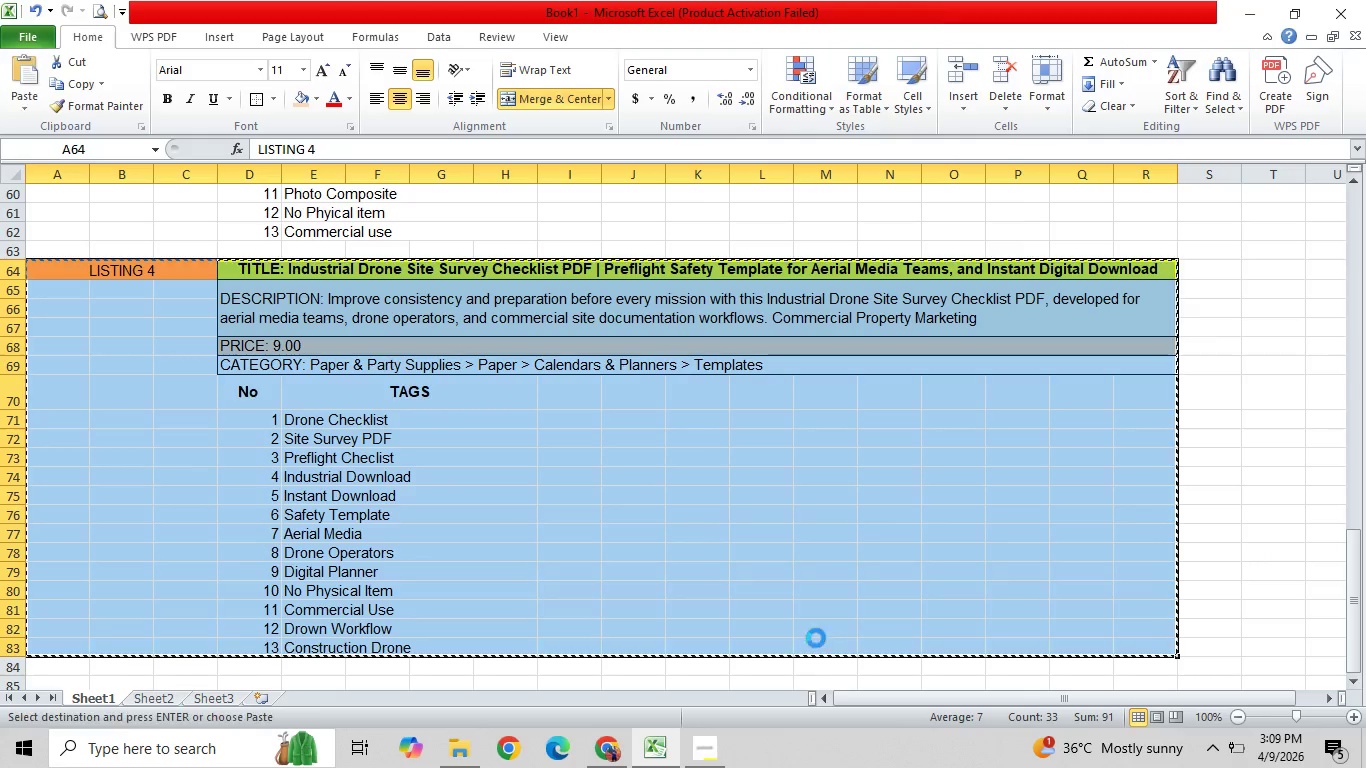 
key(Control+C)
 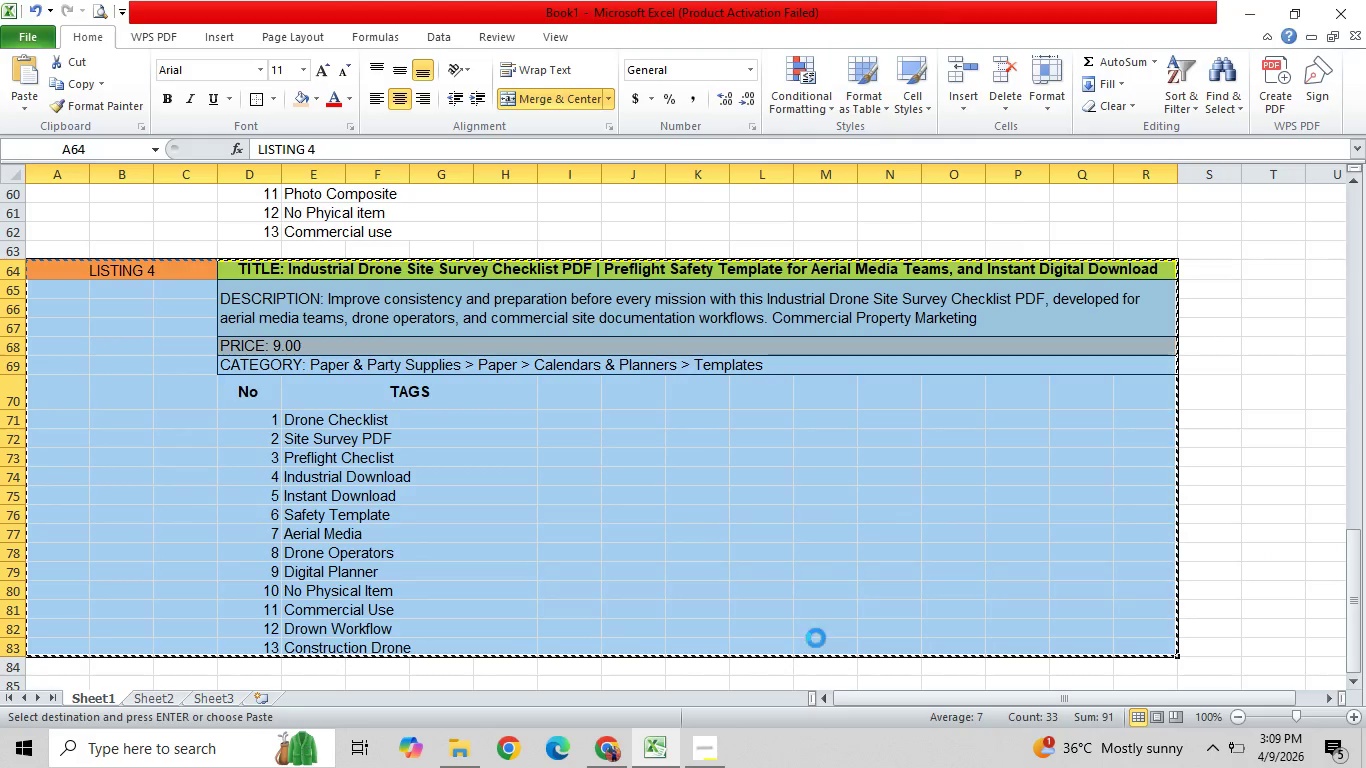 
key(Control+C)
 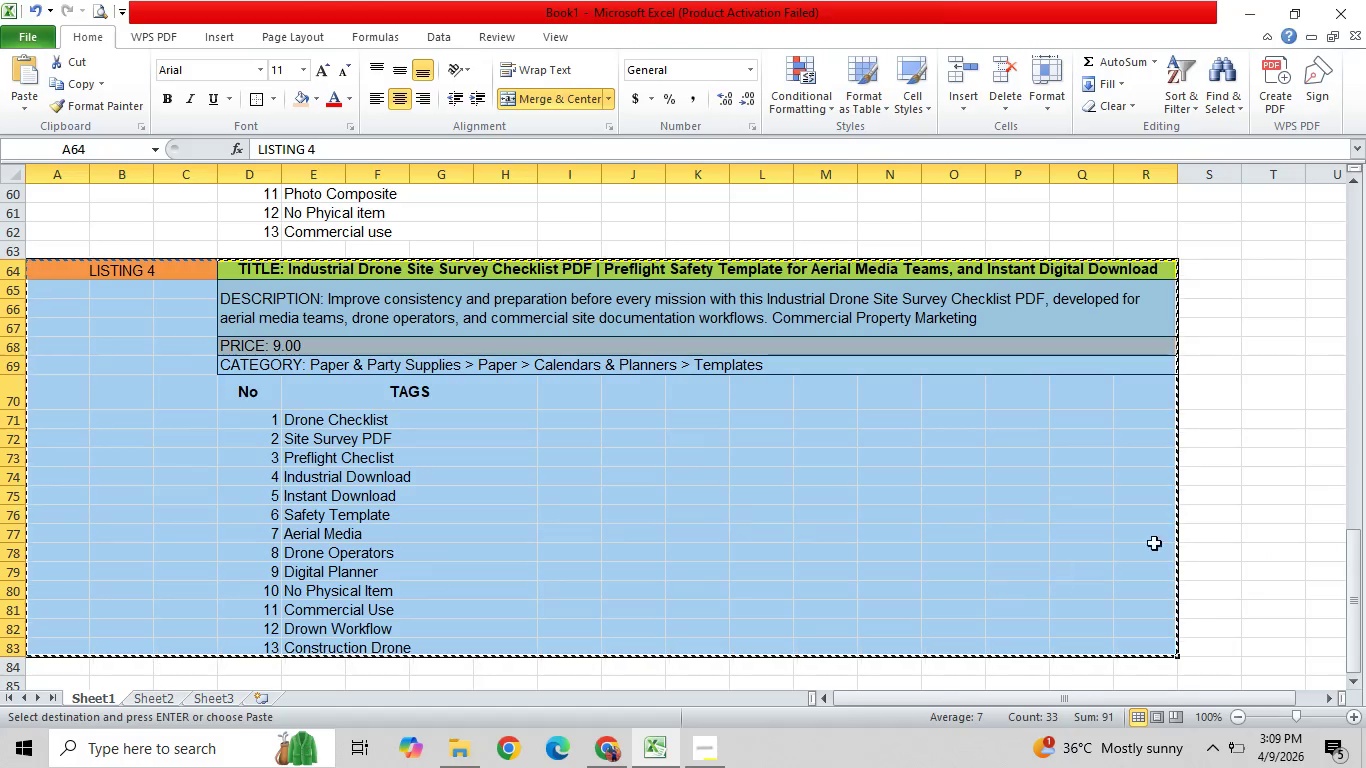 
left_click([1260, 540])
 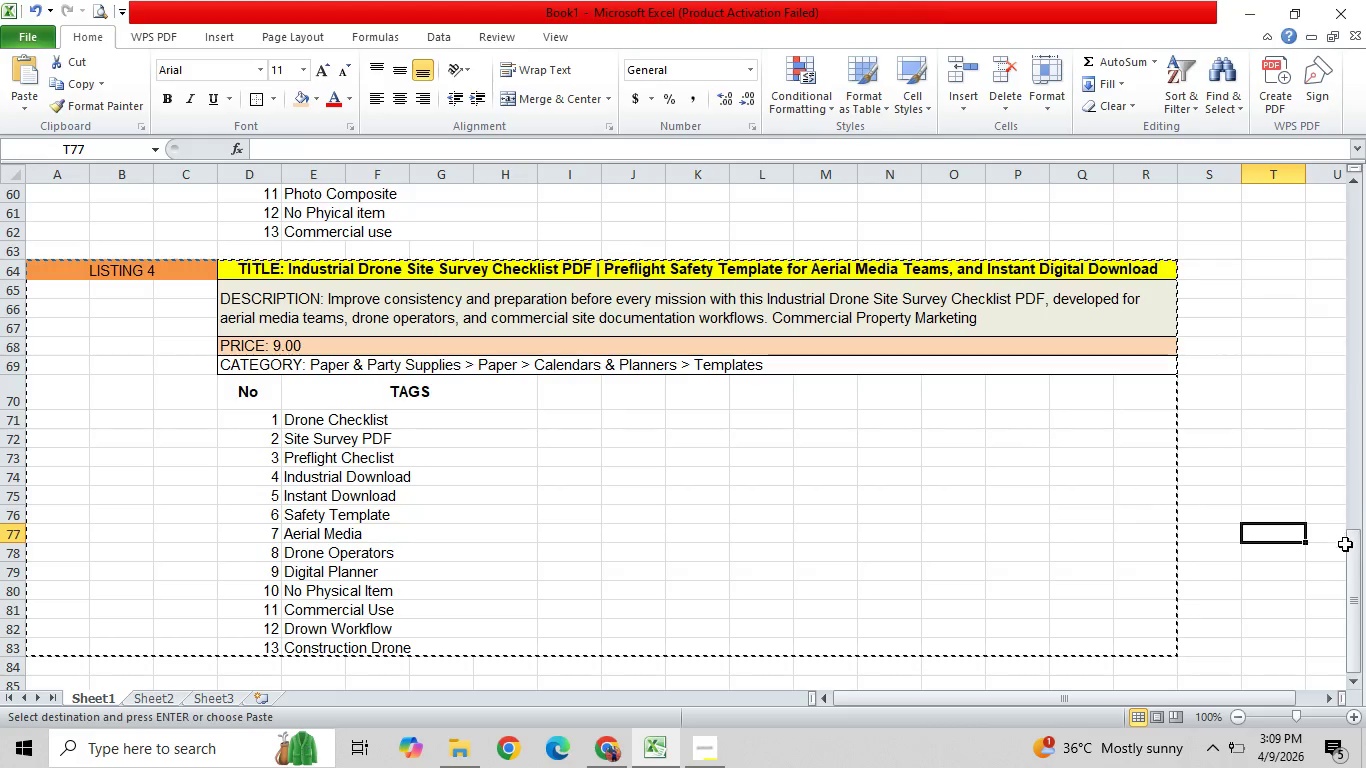 
left_click_drag(start_coordinate=[1352, 558], to_coordinate=[1347, 583])
 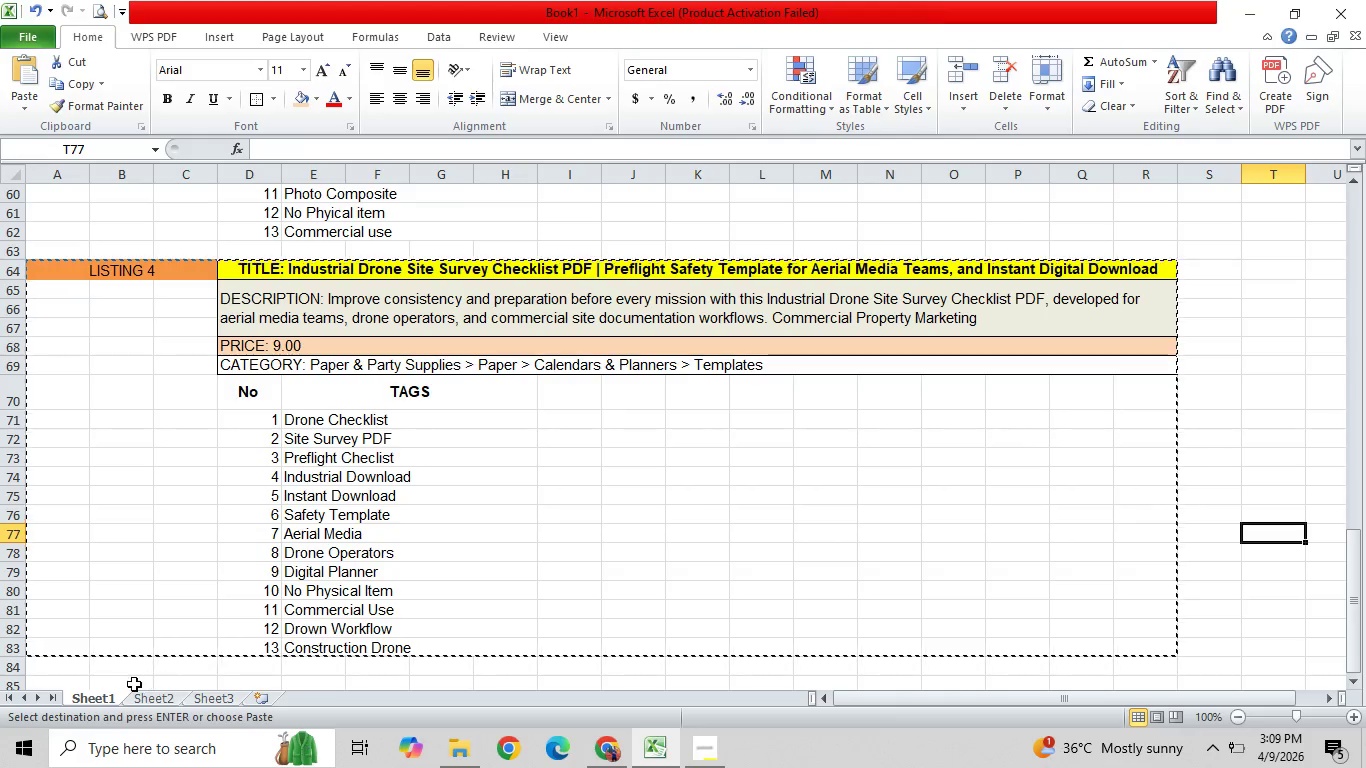 
left_click([71, 682])
 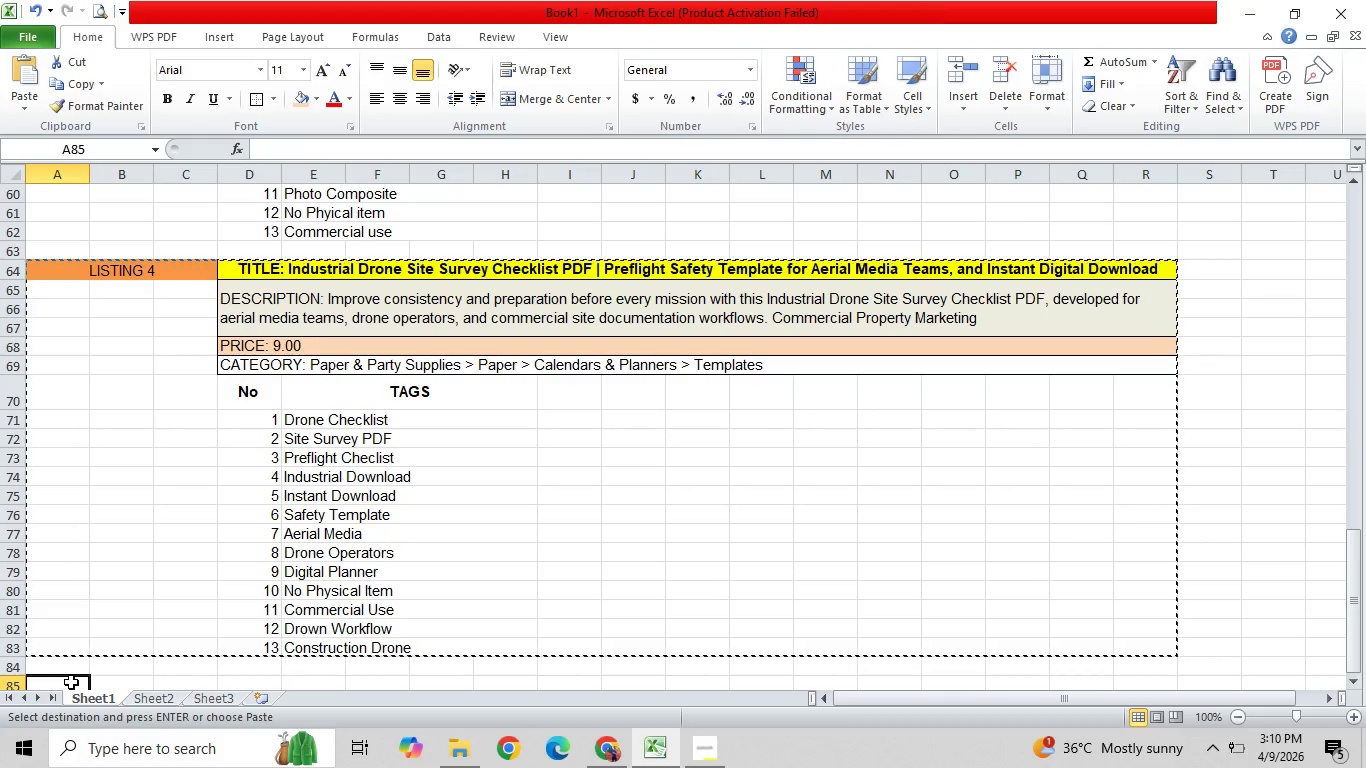 
key(Control+V)
 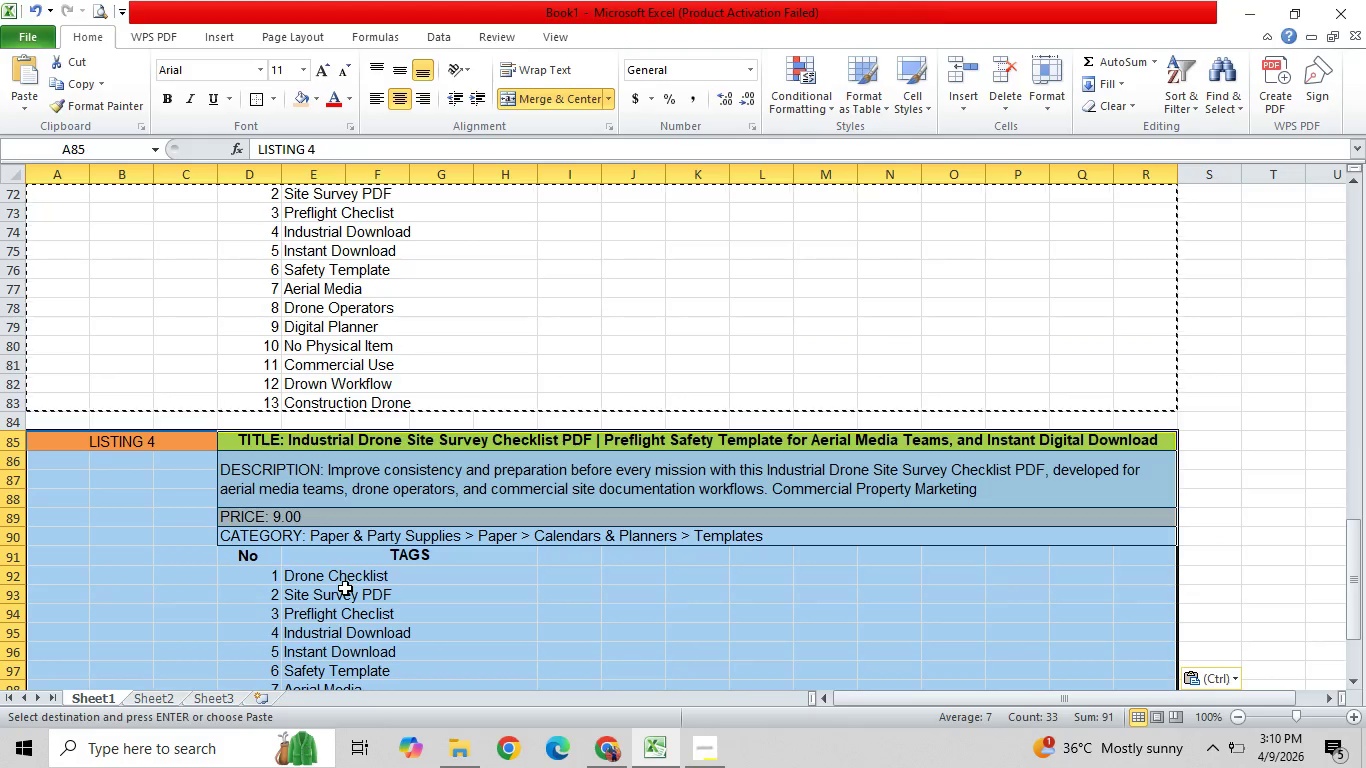 
wait(8.38)
 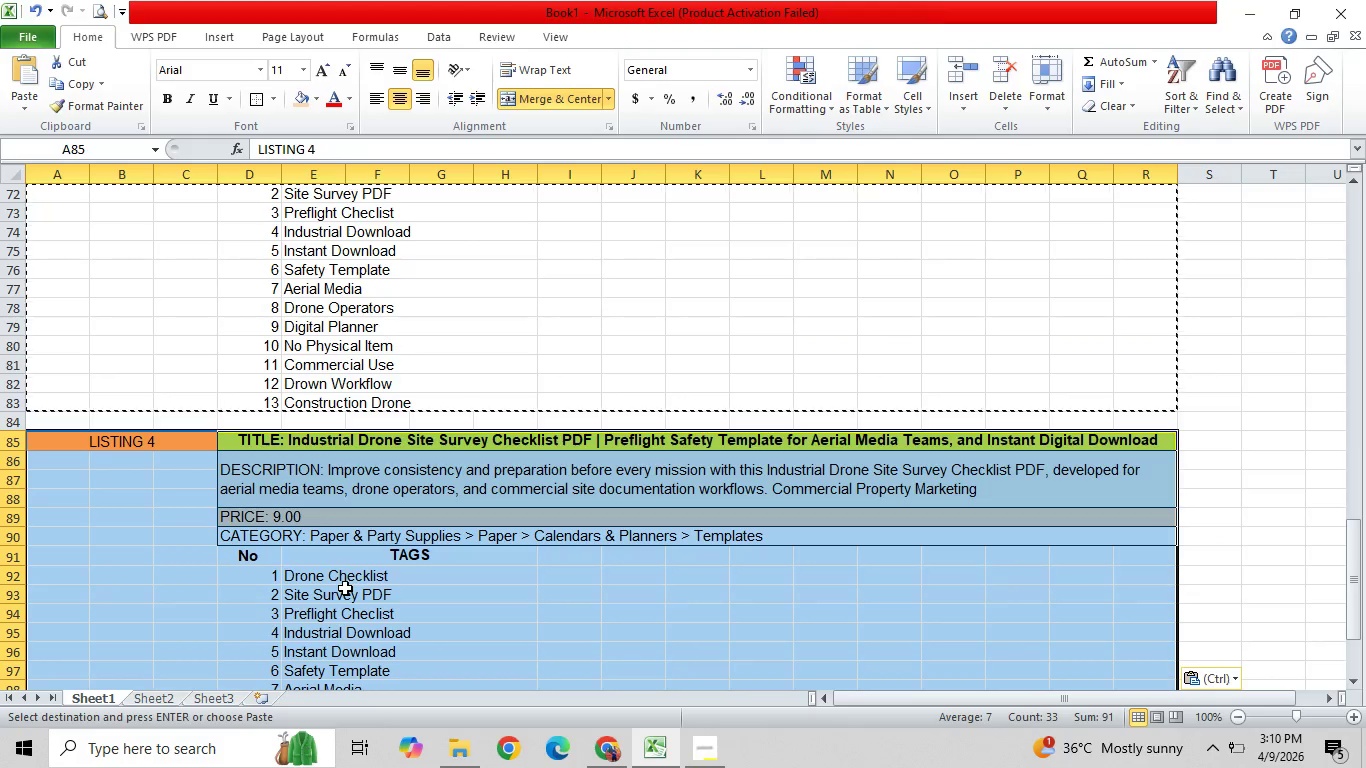 
double_click([164, 439])
 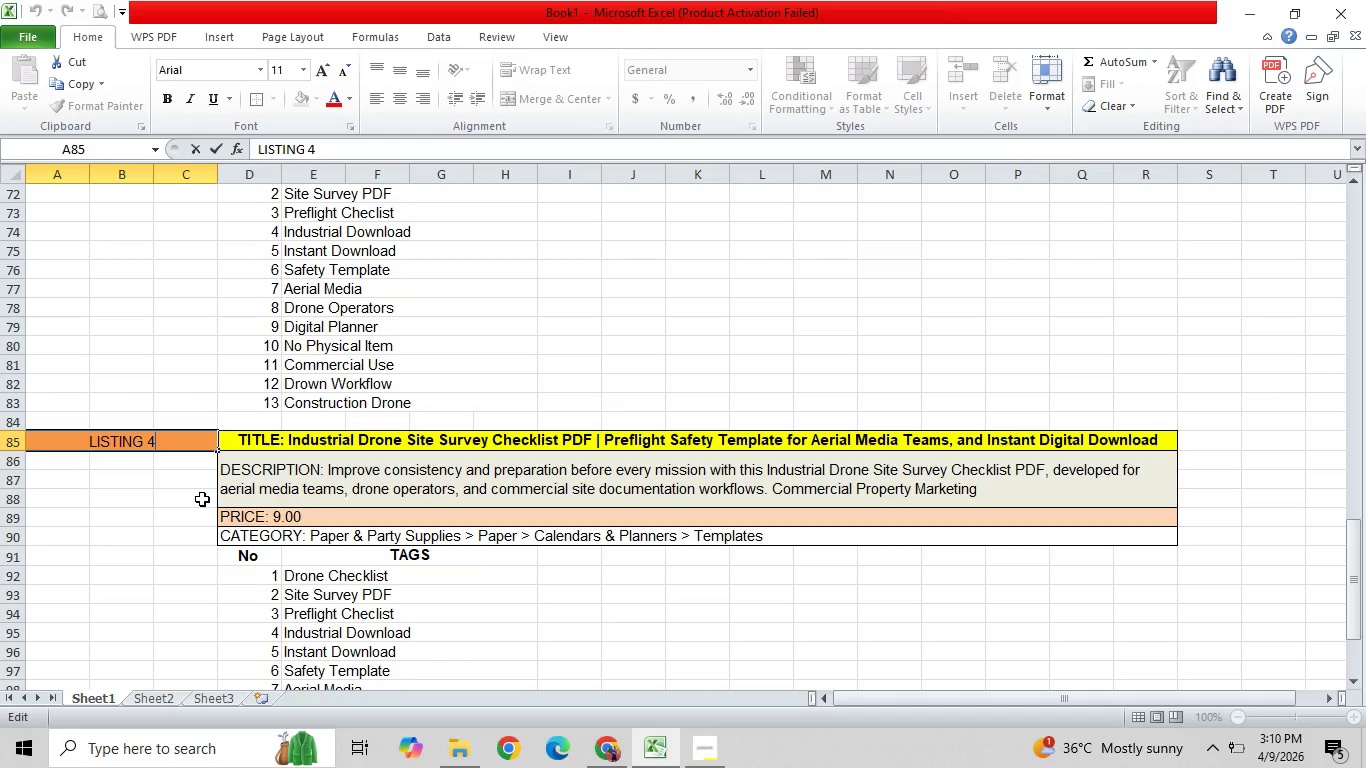 
key(Backspace)
 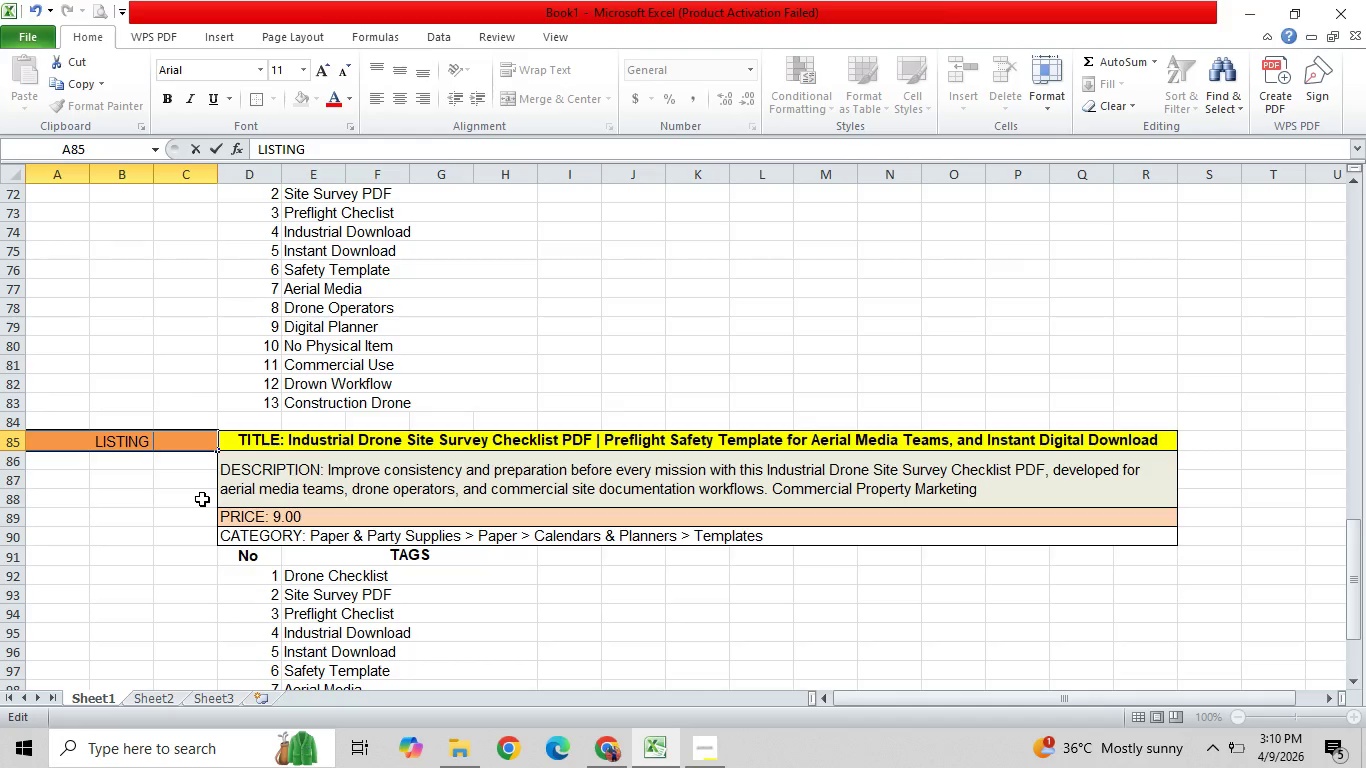 
key(5)
 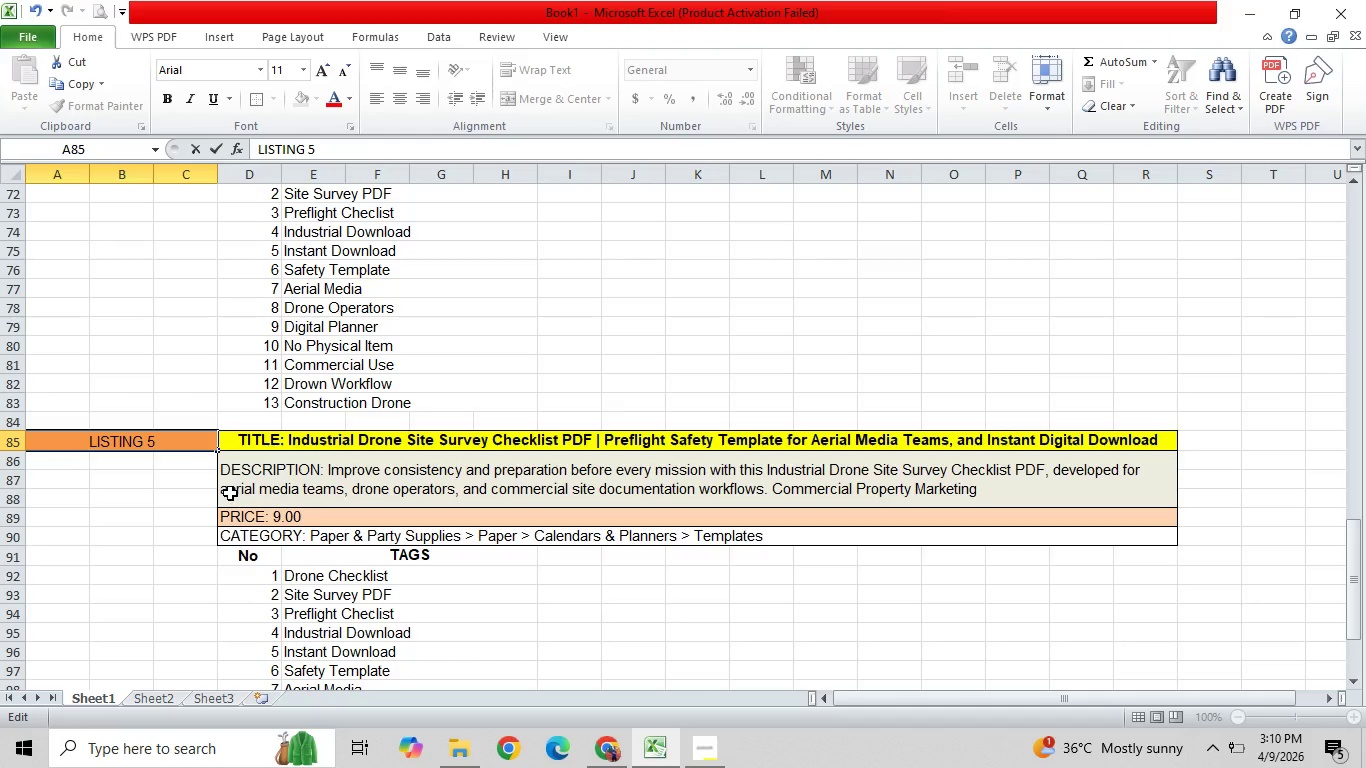 
left_click([454, 437])
 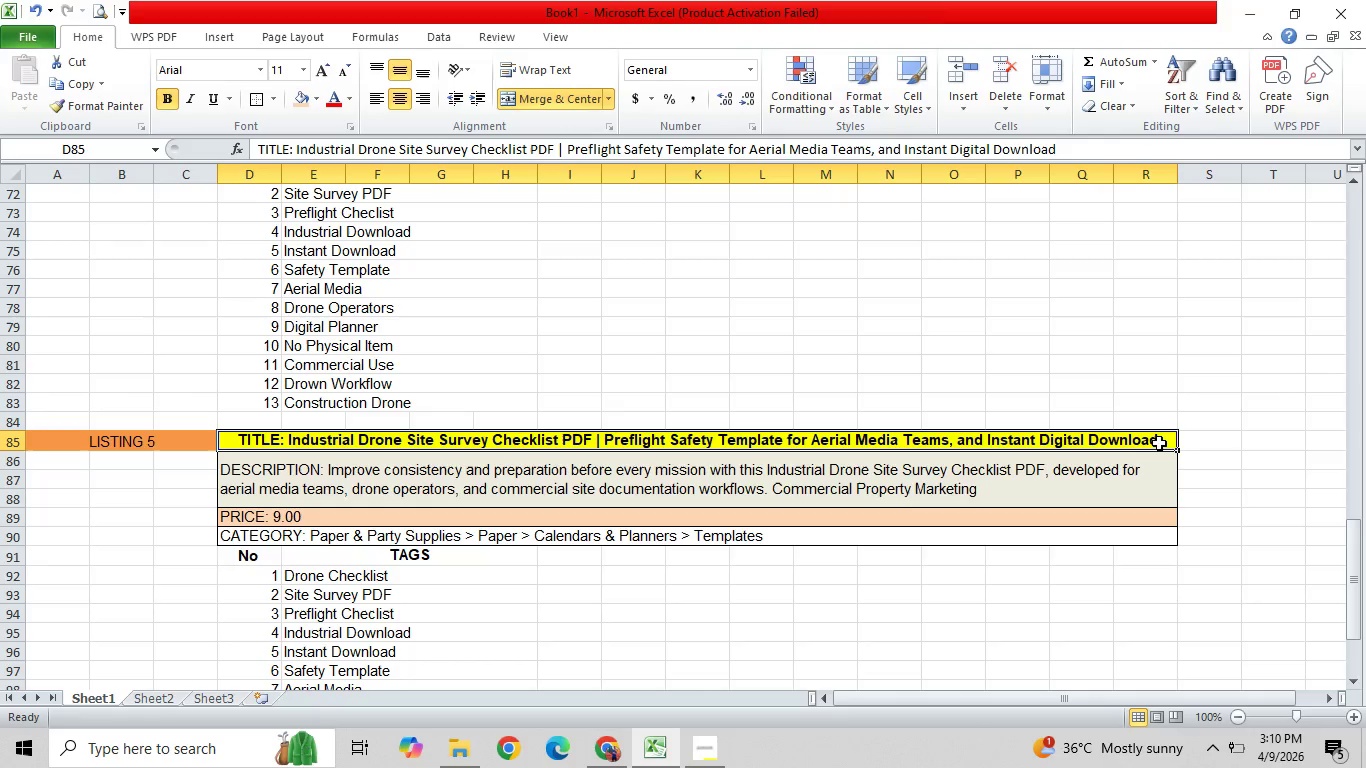 
double_click([1167, 442])
 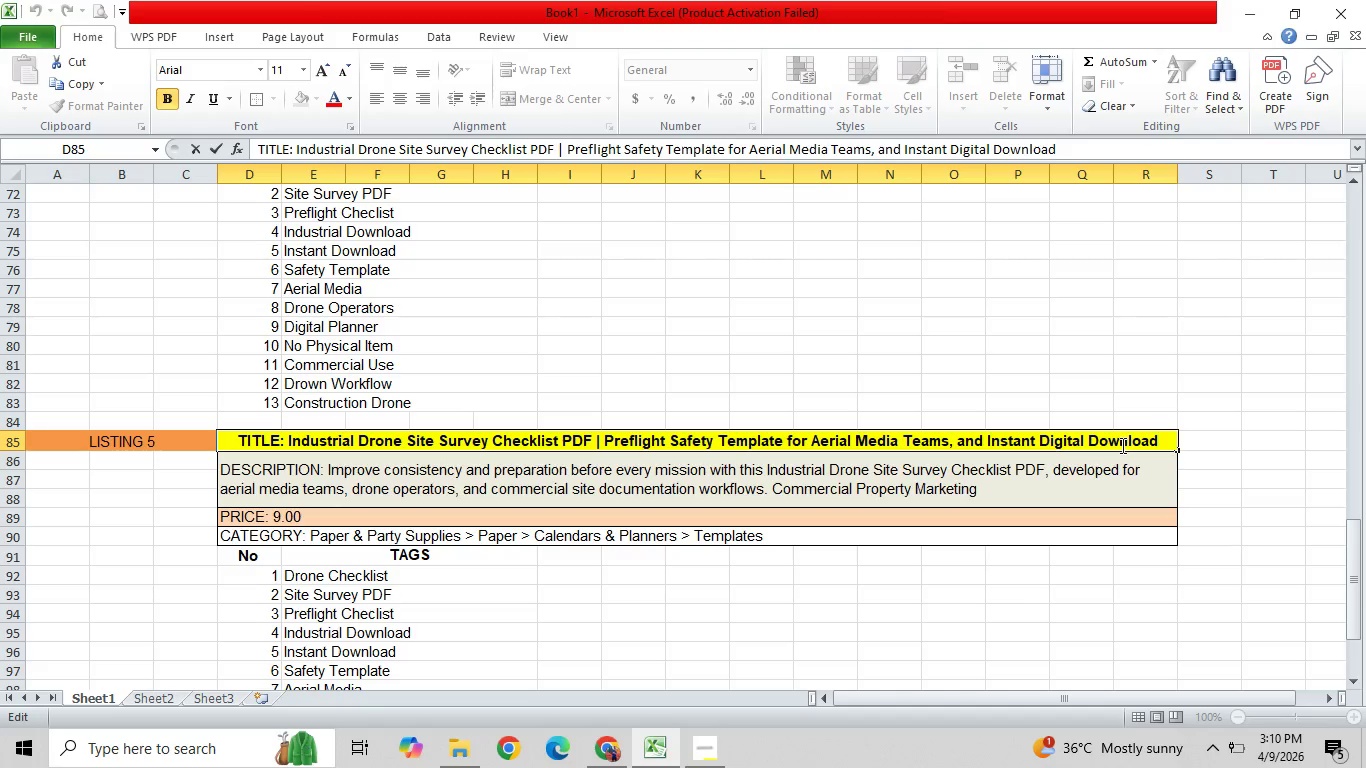 
hold_key(key=Backspace, duration=1.53)
 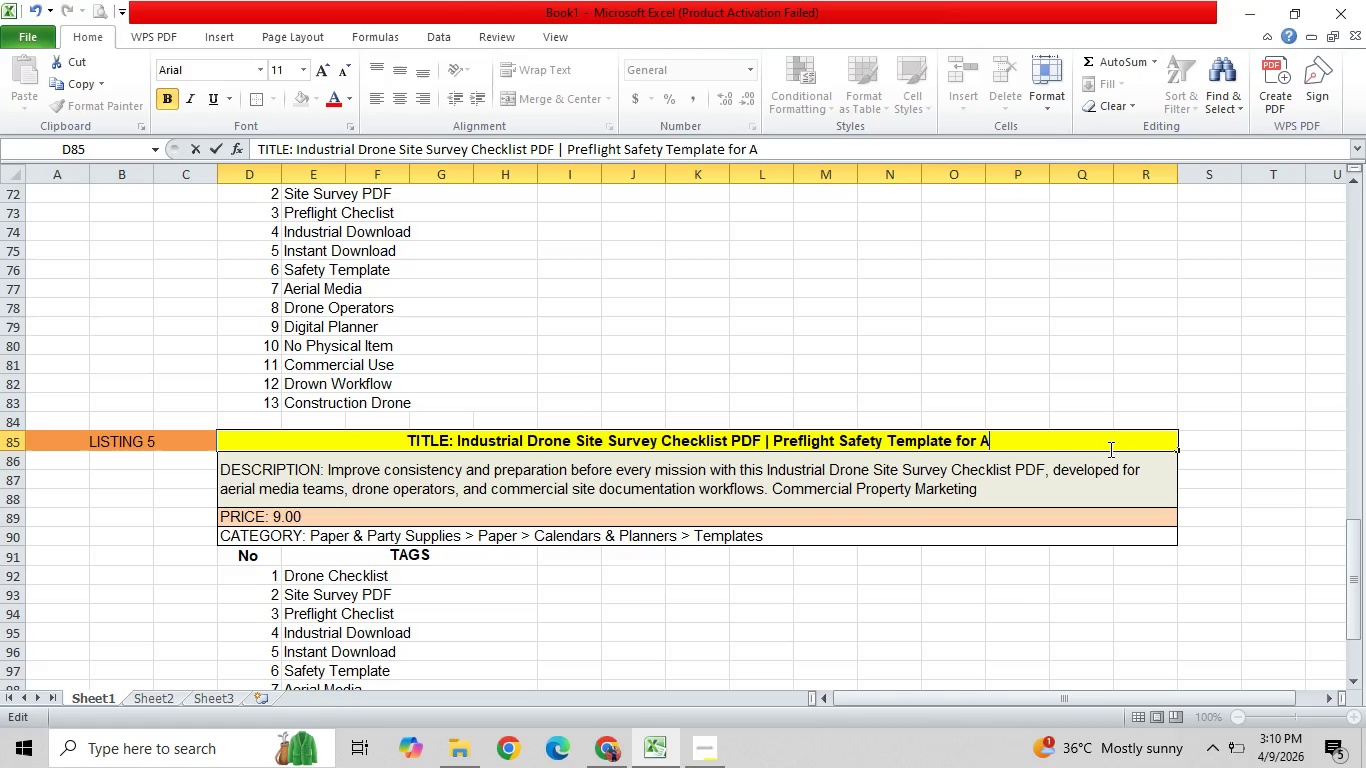 
hold_key(key=Backspace, duration=1.52)
 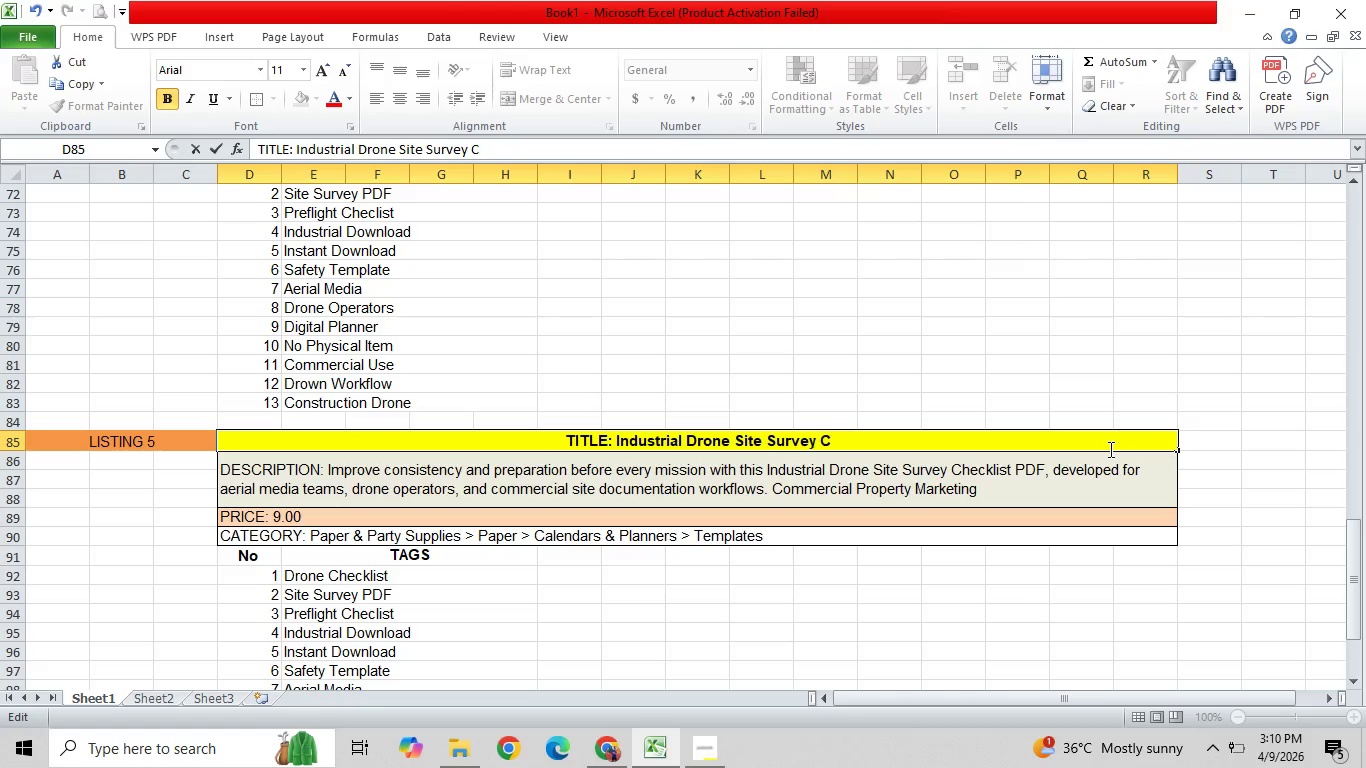 
hold_key(key=Backspace, duration=1.34)
 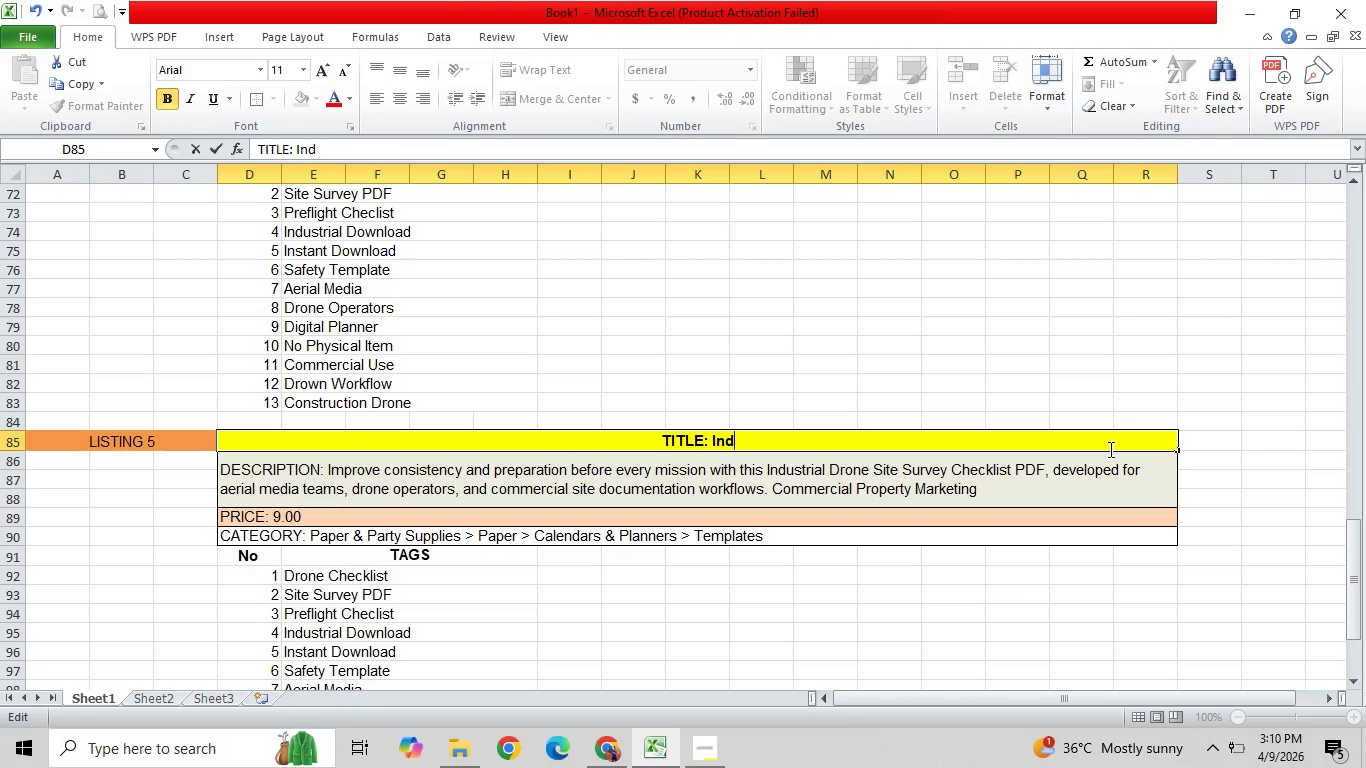 
key(Backspace)
 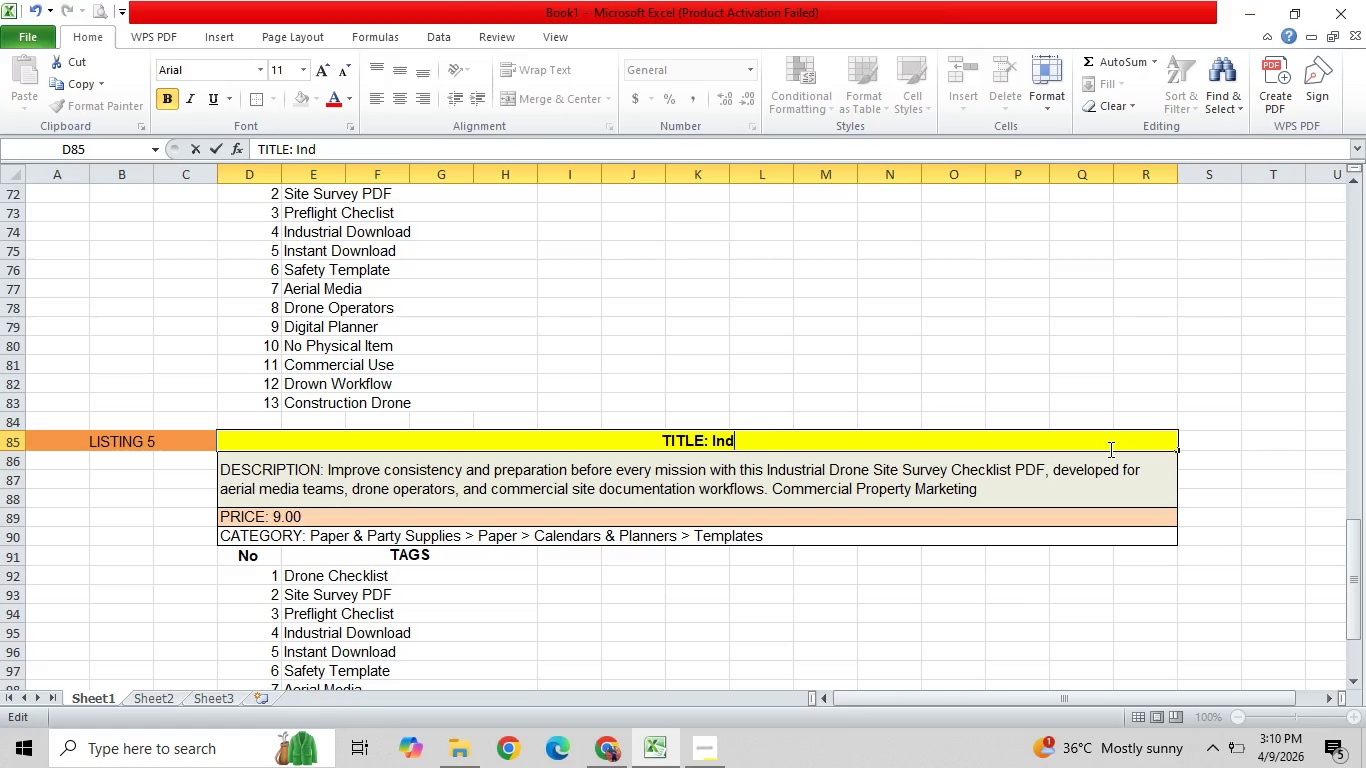 
key(Backspace)
 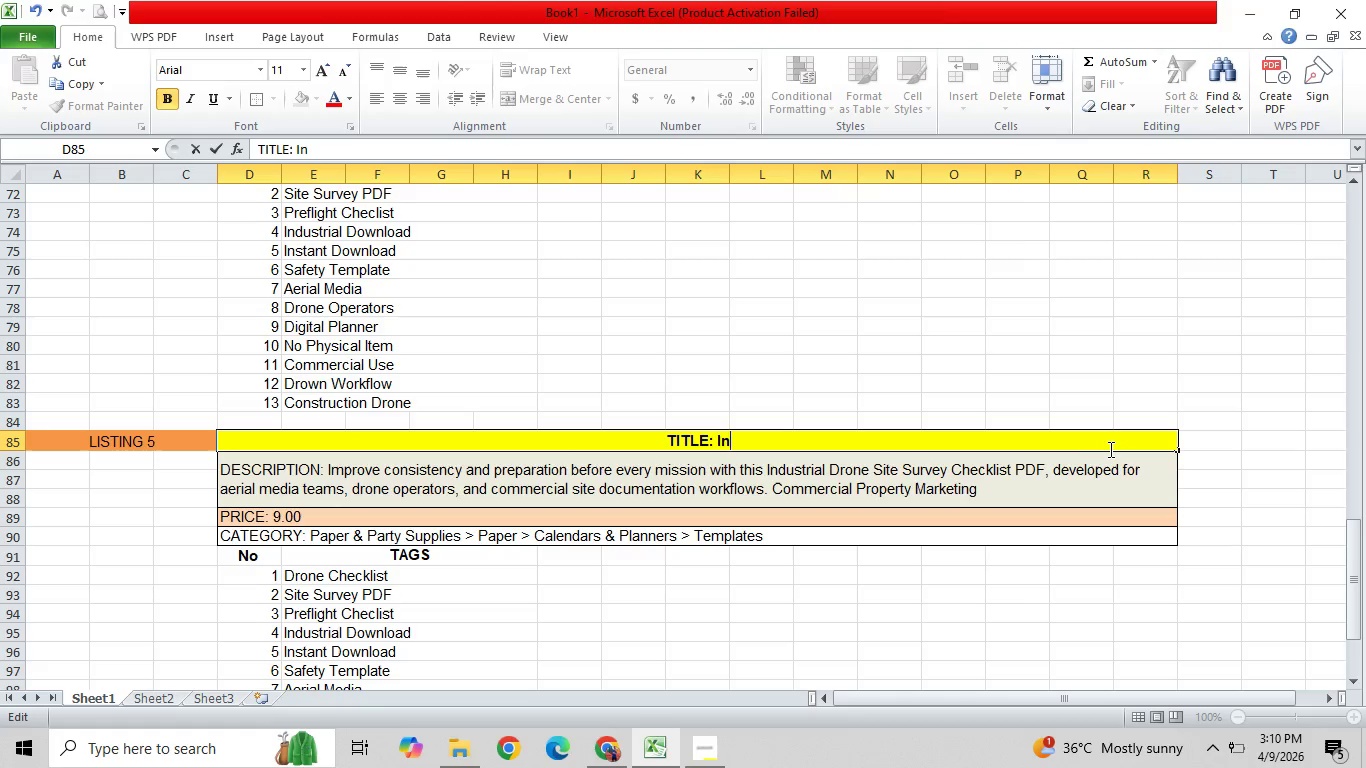 
key(Backspace)
 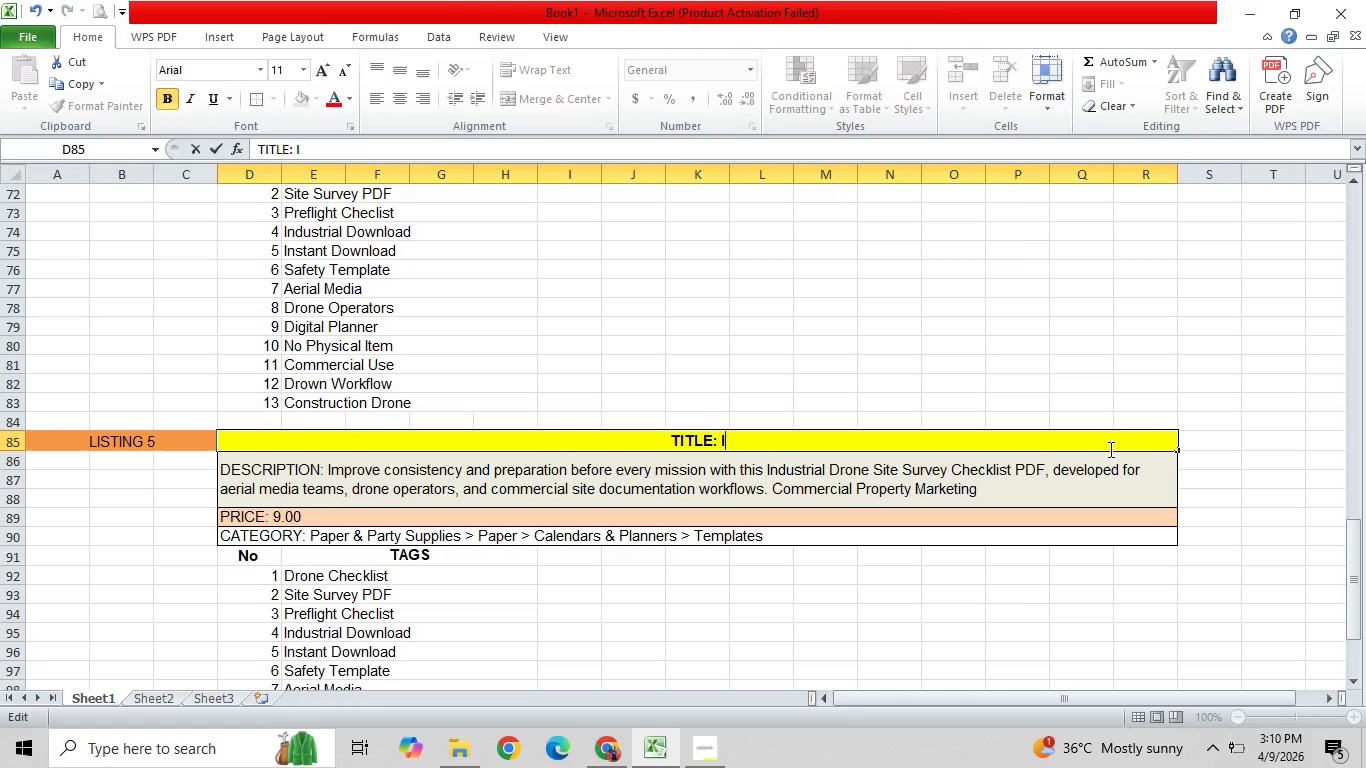 
key(Backspace)
 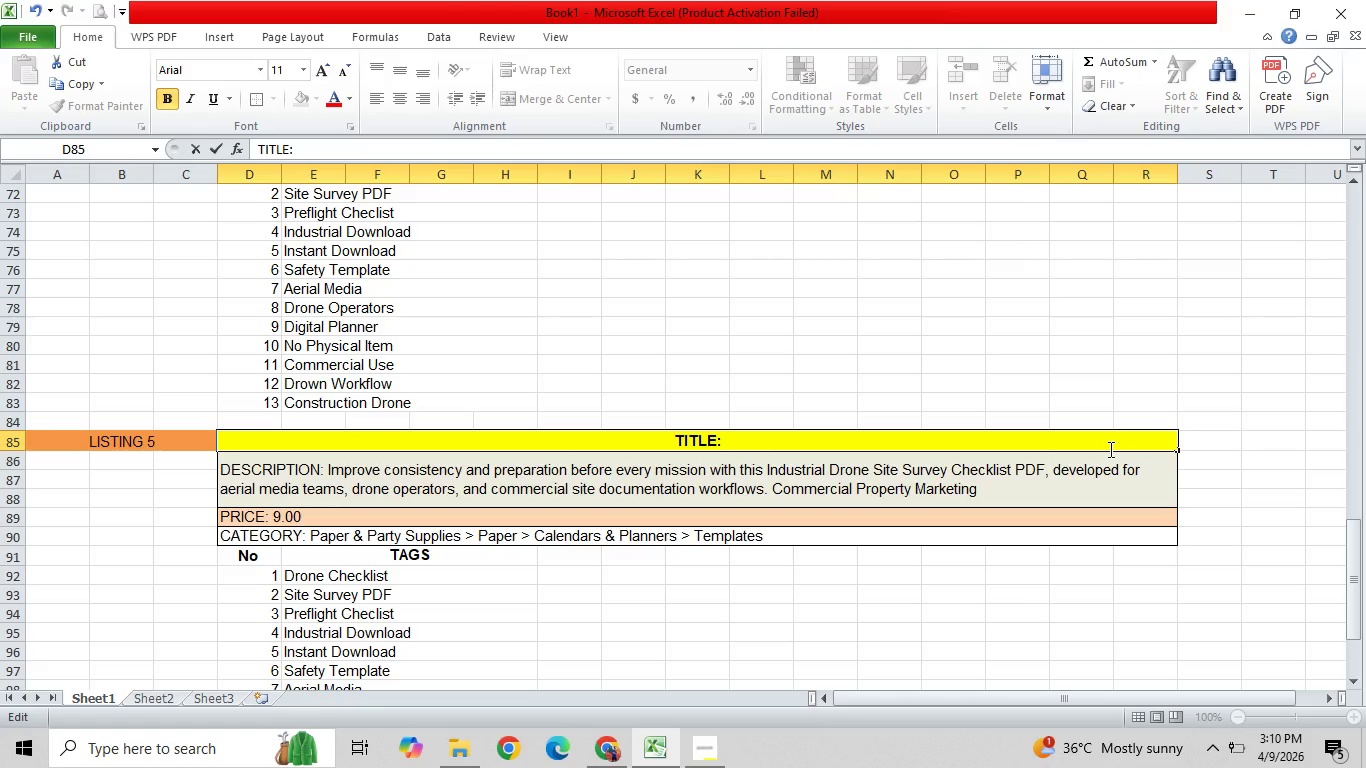 
type(Architectural Drone Shoop)
key(Backspace)
type(t Prep Checklist Bundle PDF | Client Planningf)
key(Backspace)
key(Backspace)
type(g Templates for Aerial Photography | Instant Download)
 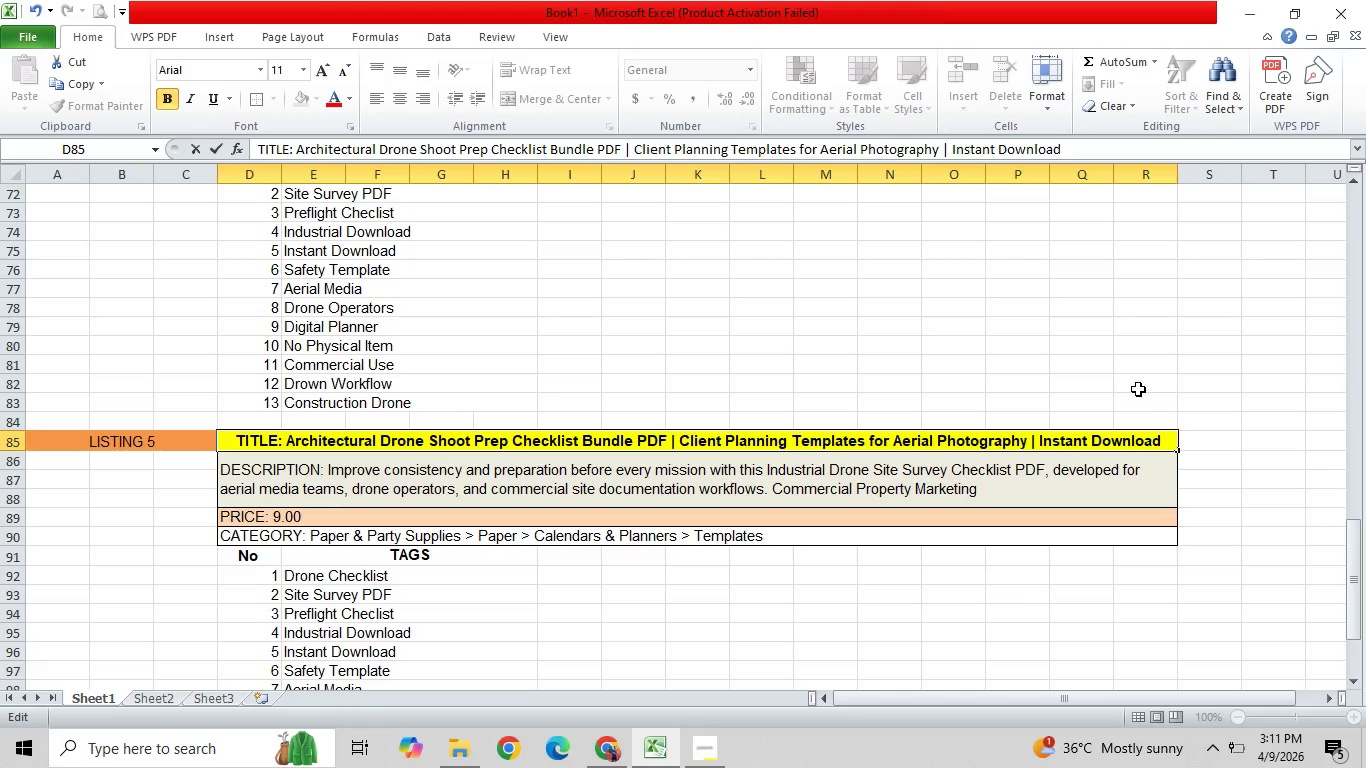 
double_click([1021, 489])
 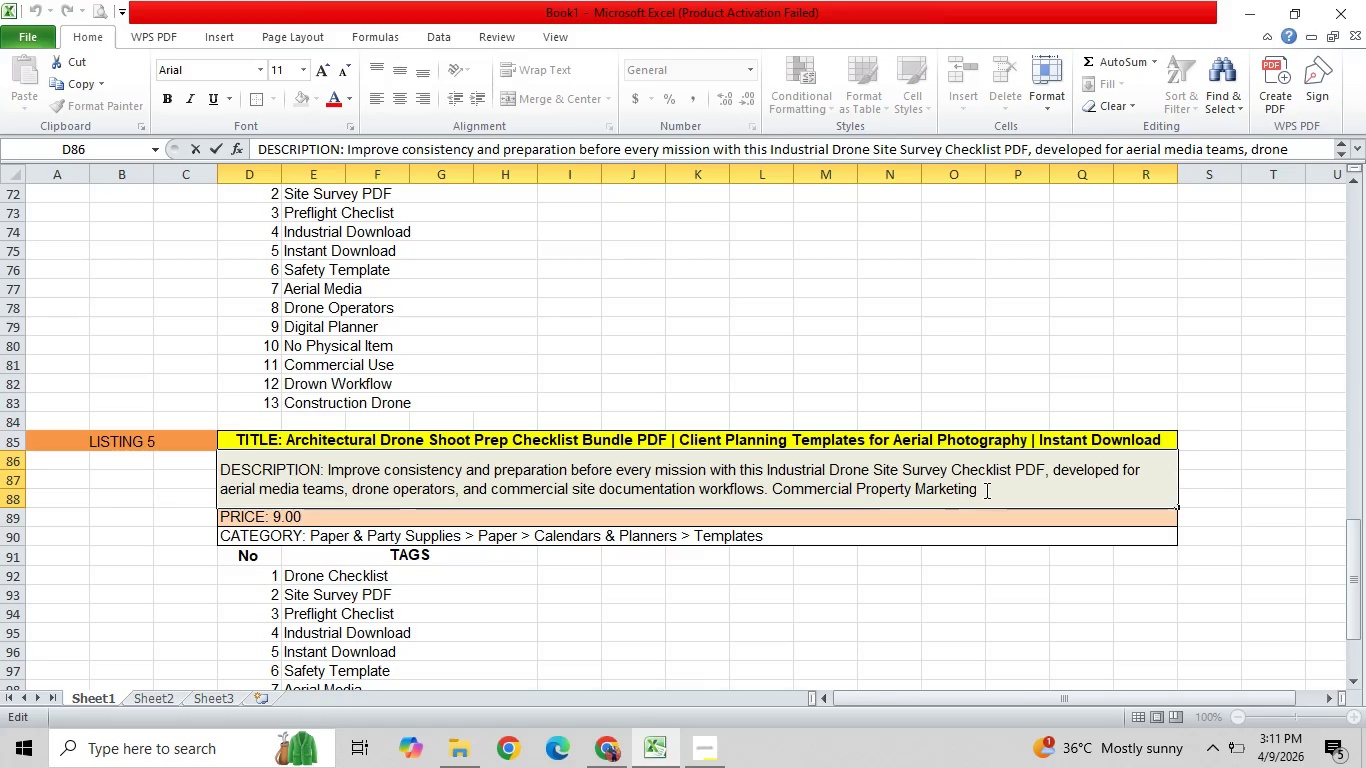 
left_click_drag(start_coordinate=[990, 491], to_coordinate=[327, 469])
 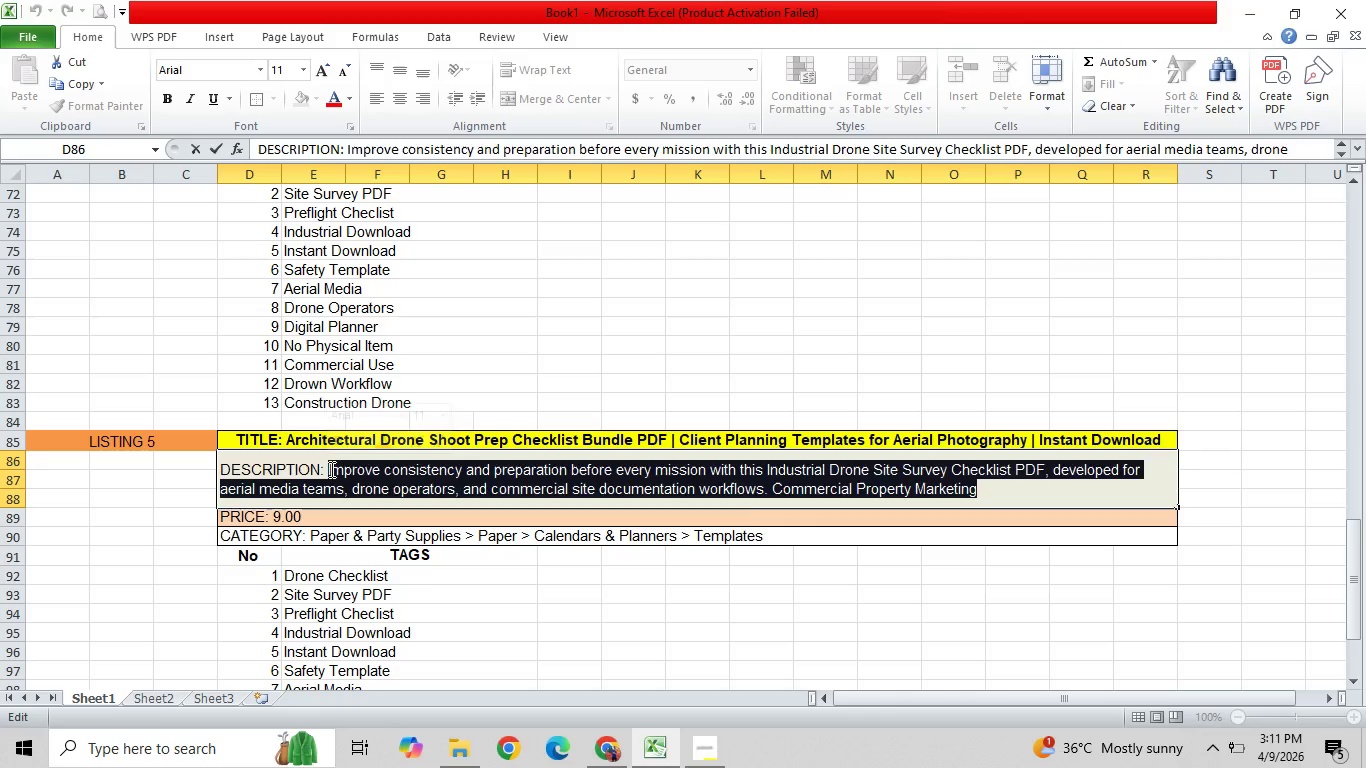 
type(Orfga)
key(Backspace)
key(Backspace)
key(Backspace)
type(ganize your next property or architectural project wui)
key(Backspace)
key(Backspace)
type(ith )
 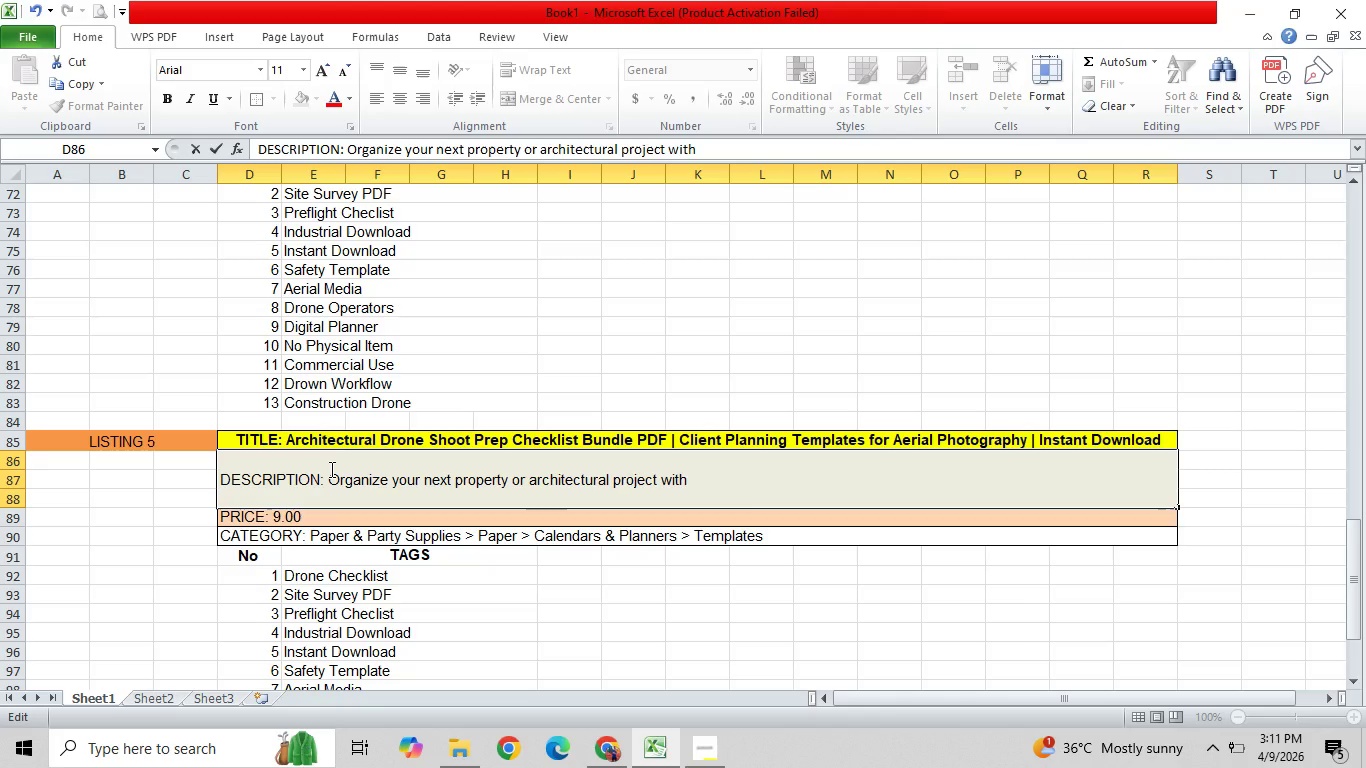 
type(this architectural=)
key(Backspace)
key(Backspace)
type( Architectural Drone Shoot Prep Checl)
key(Backspace)
type(klist)
 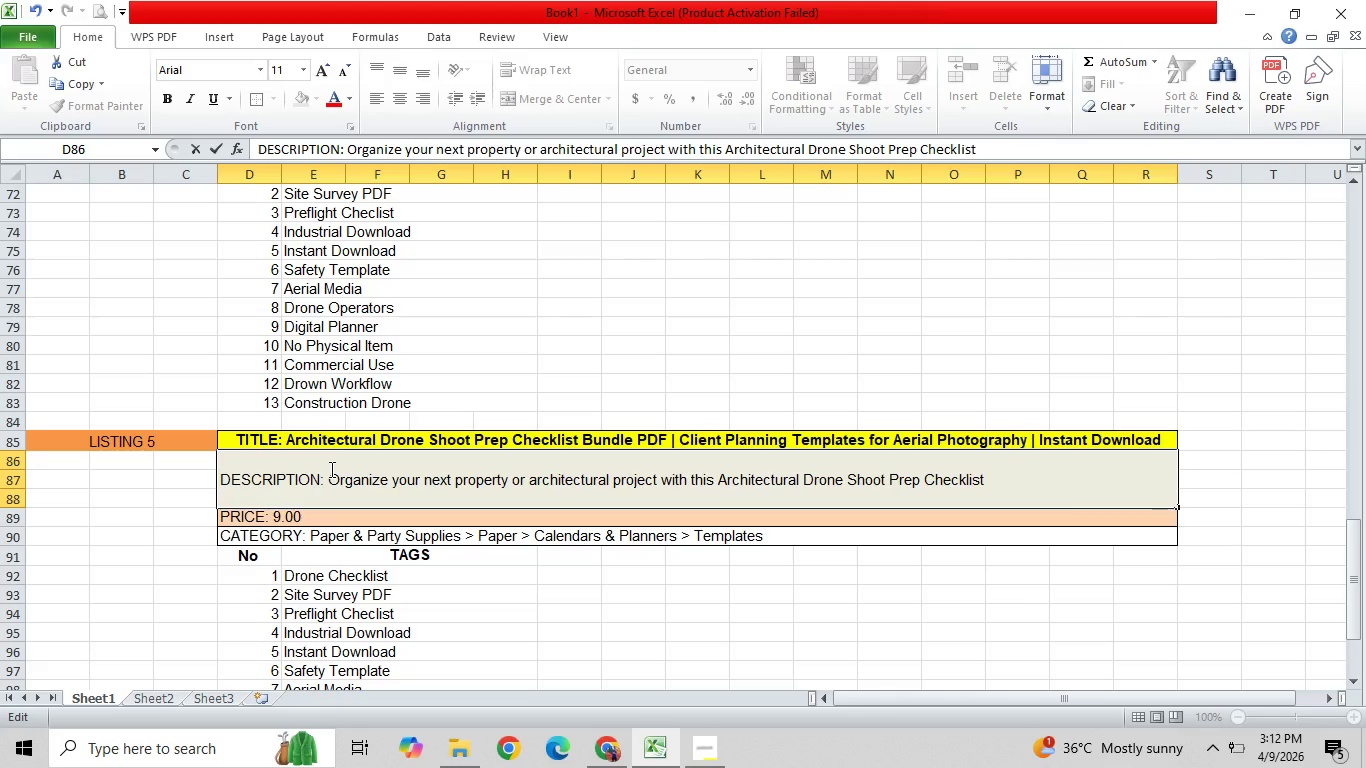 
type( Bundle, Created tocreated to suppoort)
key(Backspace)
key(Backspace)
key(Backspace)
type(rt )
 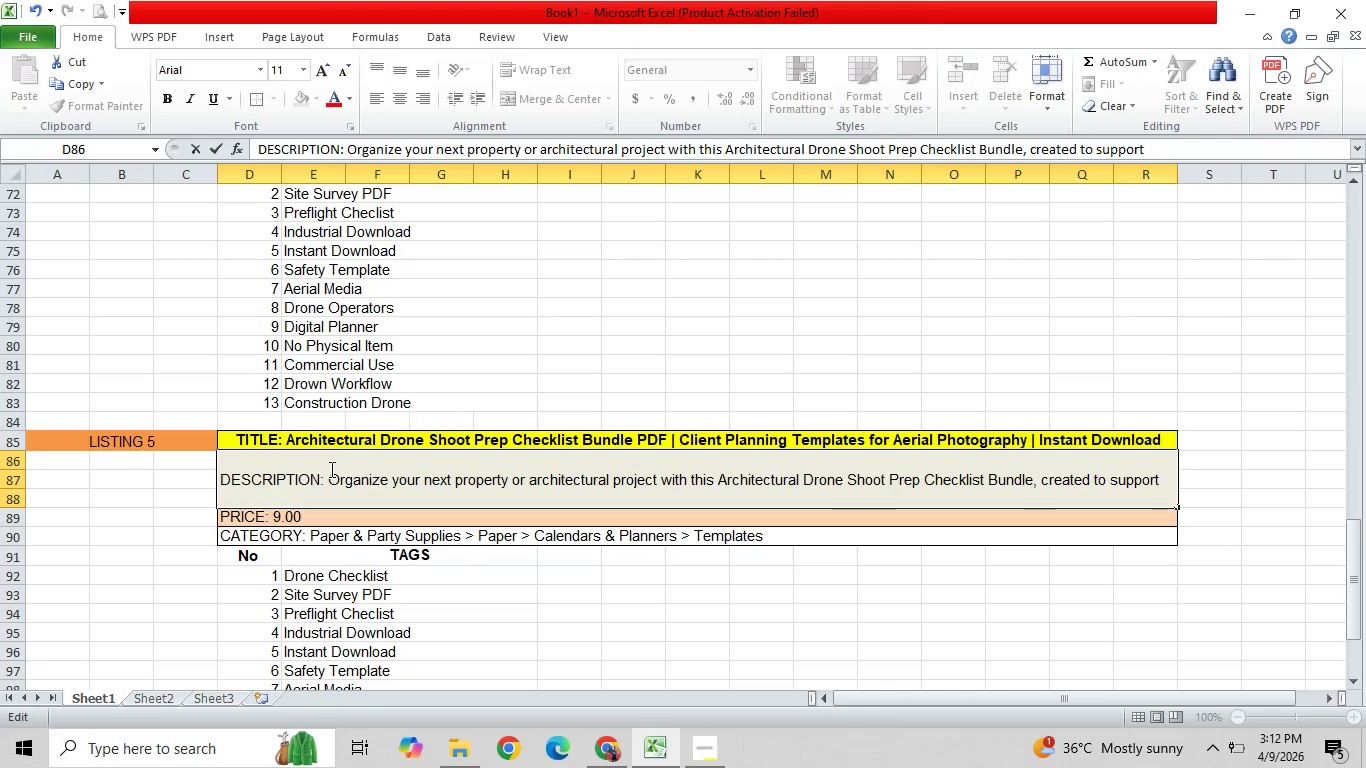 
type(S)
key(Backspace)
type(smooth client communiction, ace)
key(Backspace)
type(cess planning, and capture readiness.)
 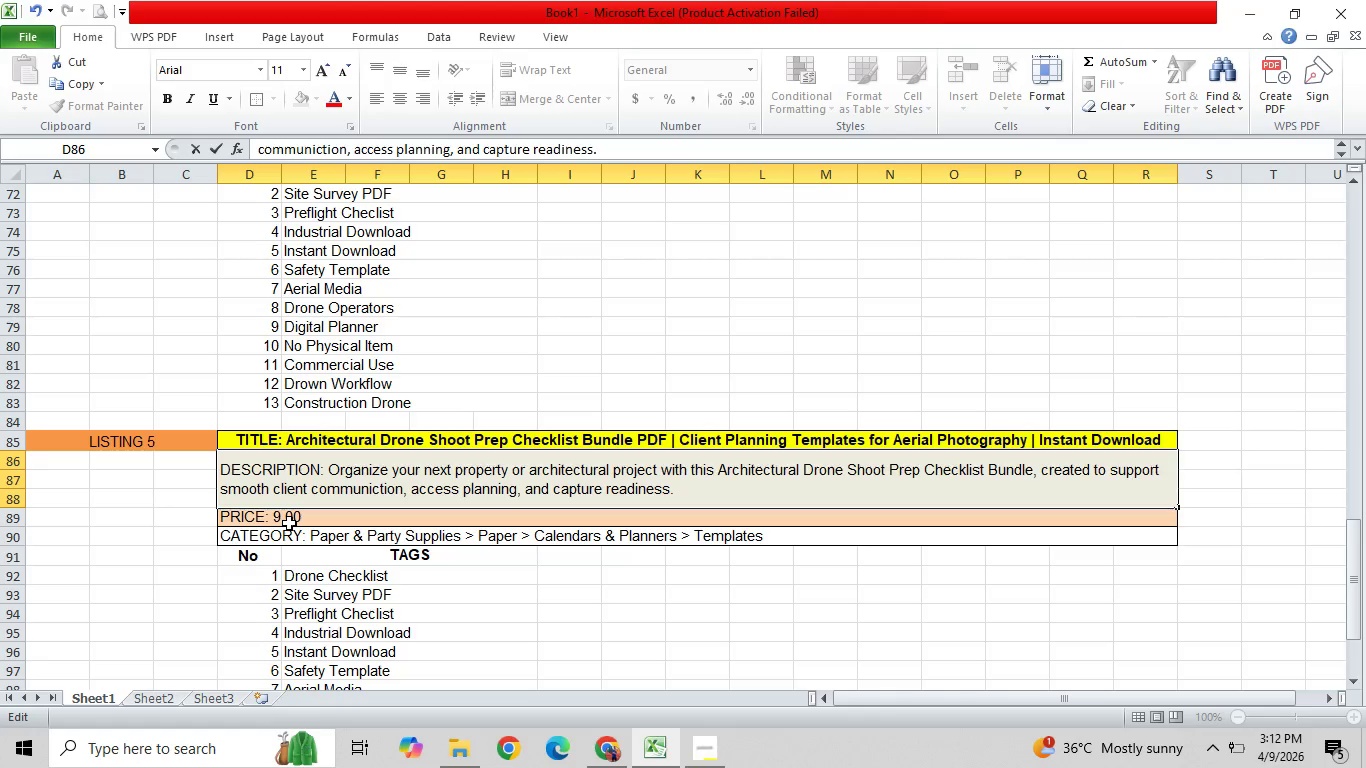 
double_click([280, 517])
 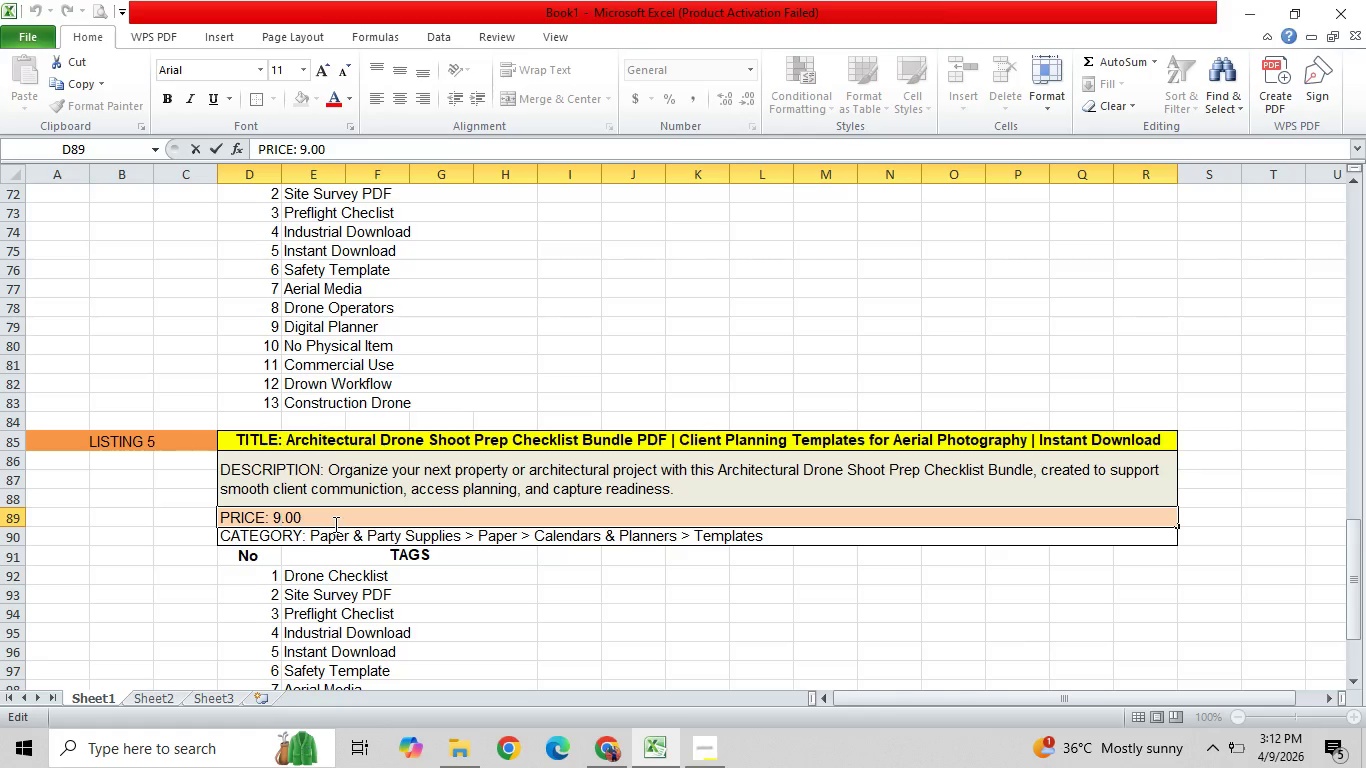 
key(Backspace)
type(12)
 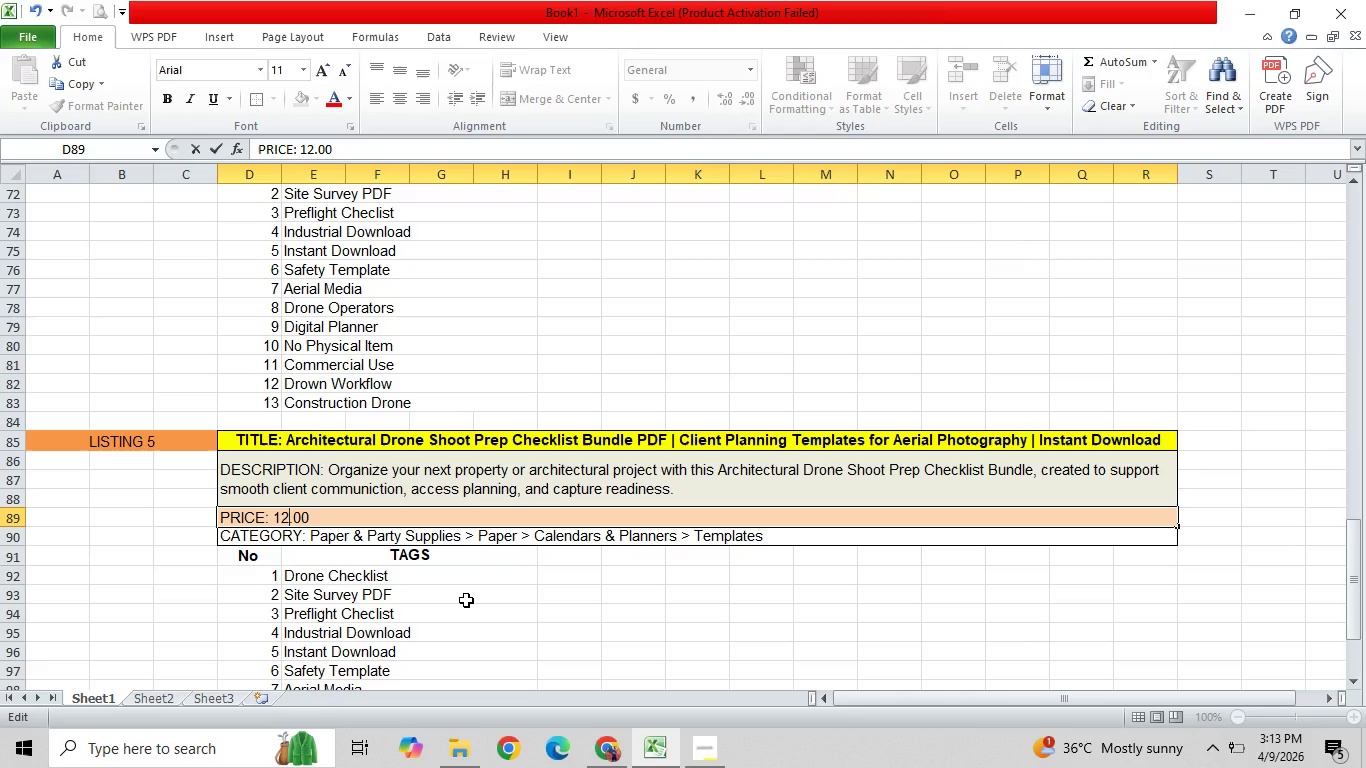 
left_click([414, 649])
 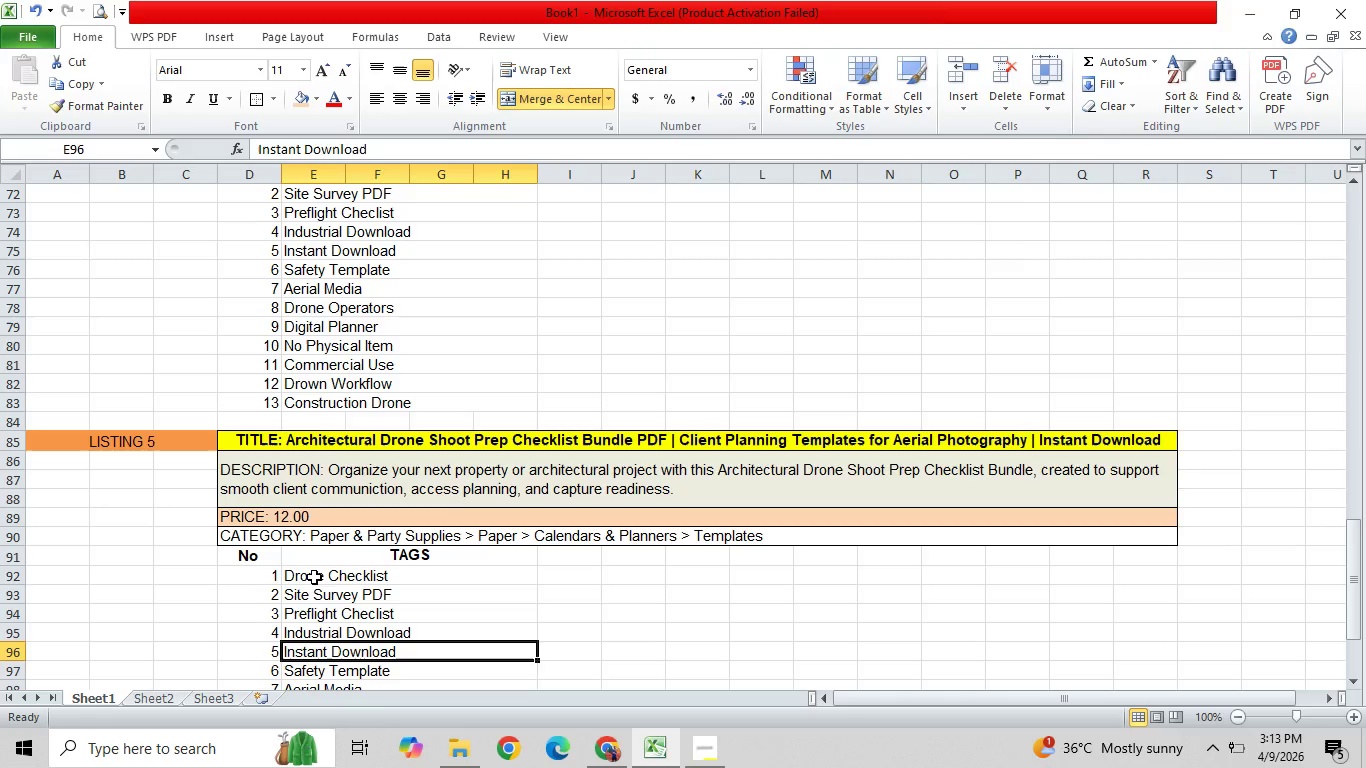 
left_click_drag(start_coordinate=[316, 579], to_coordinate=[349, 652])
 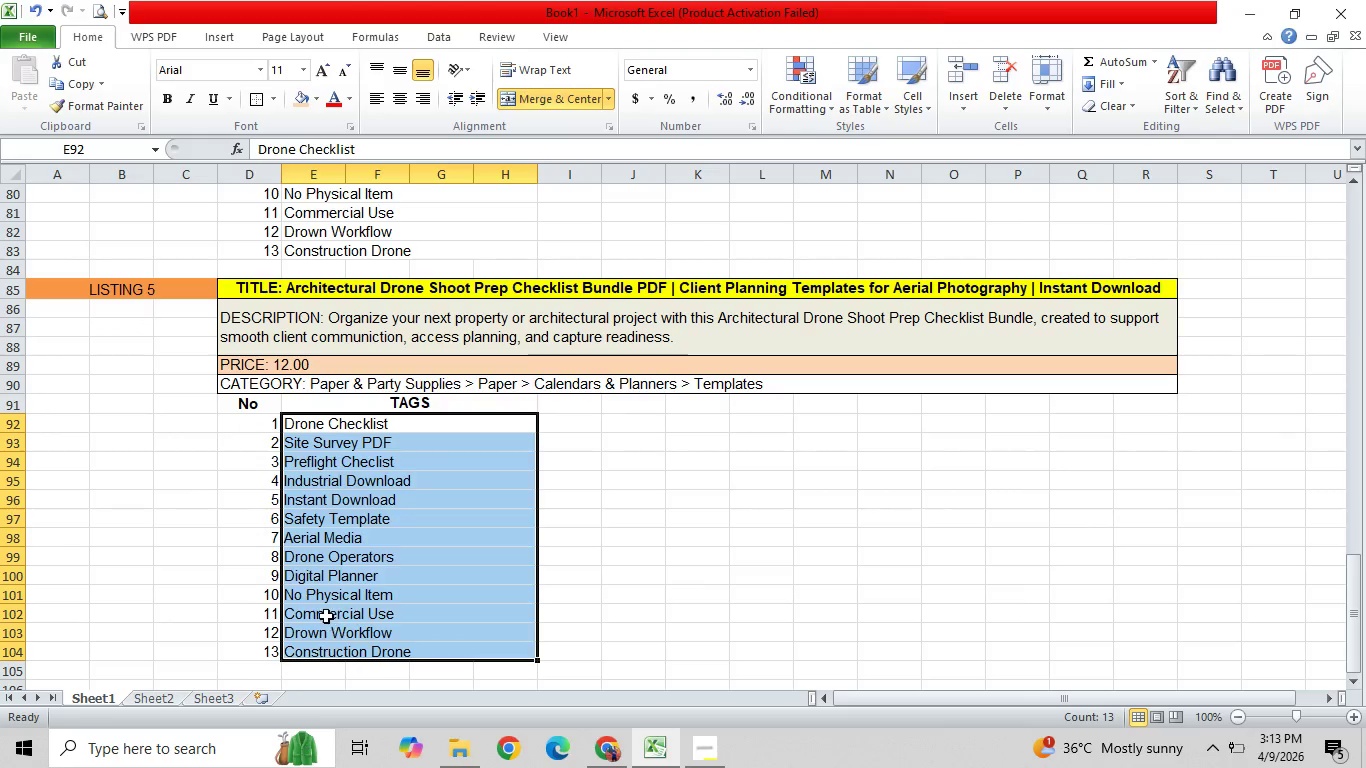 
right_click([326, 614])
 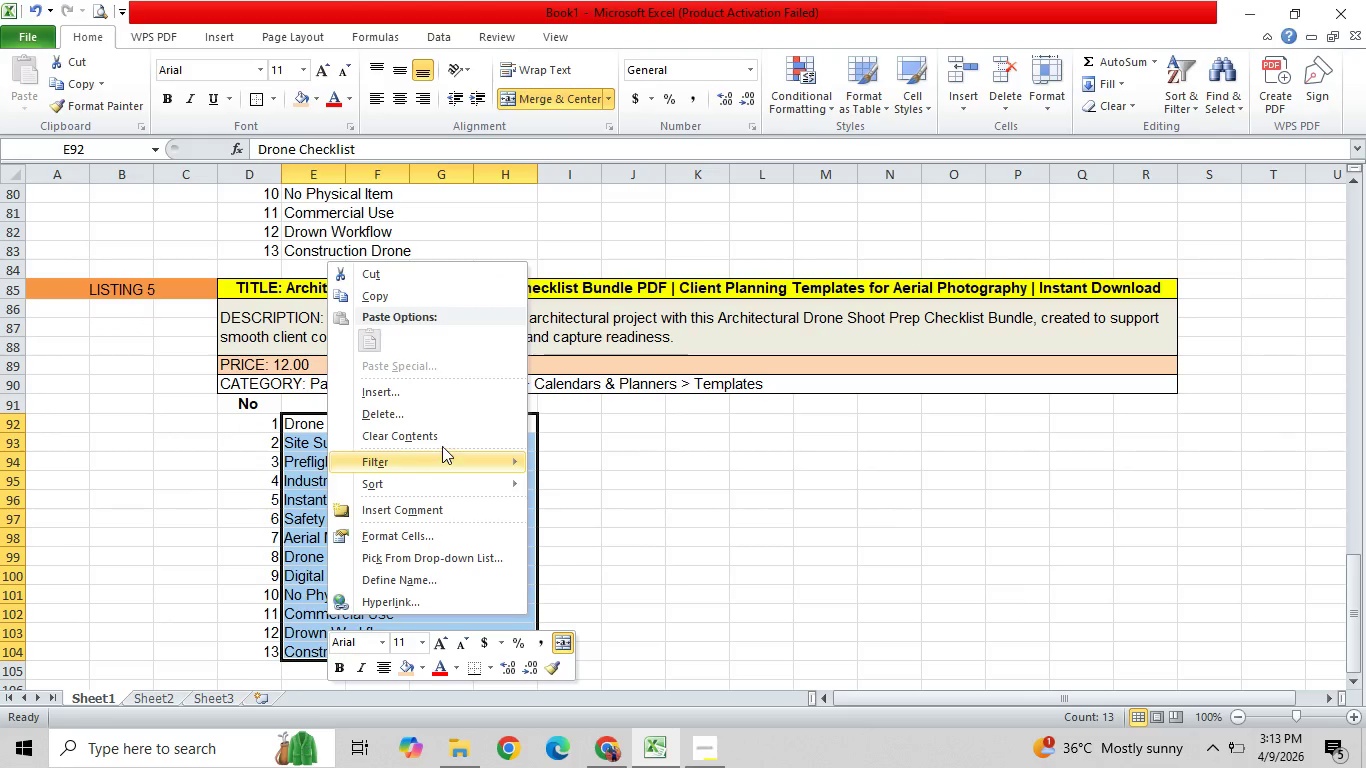 
left_click([442, 440])
 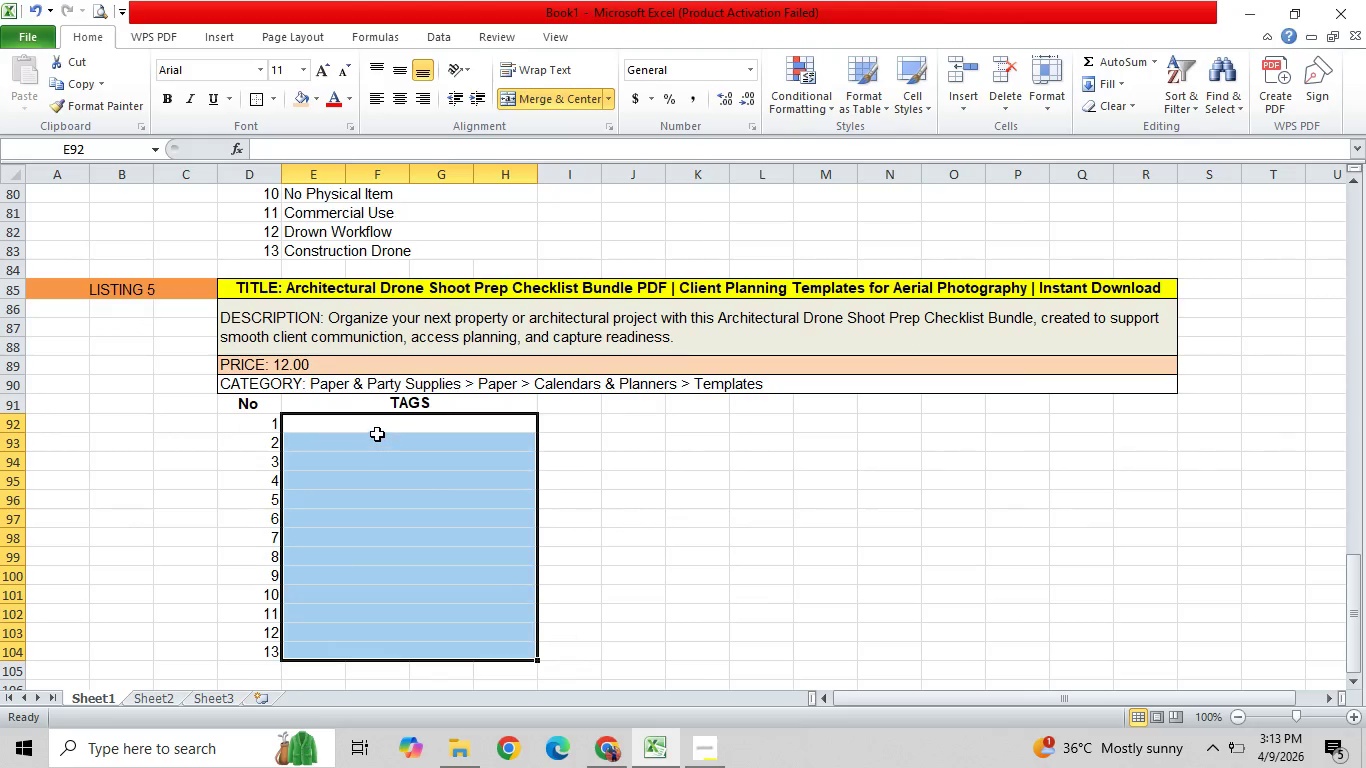 
left_click([377, 434])
 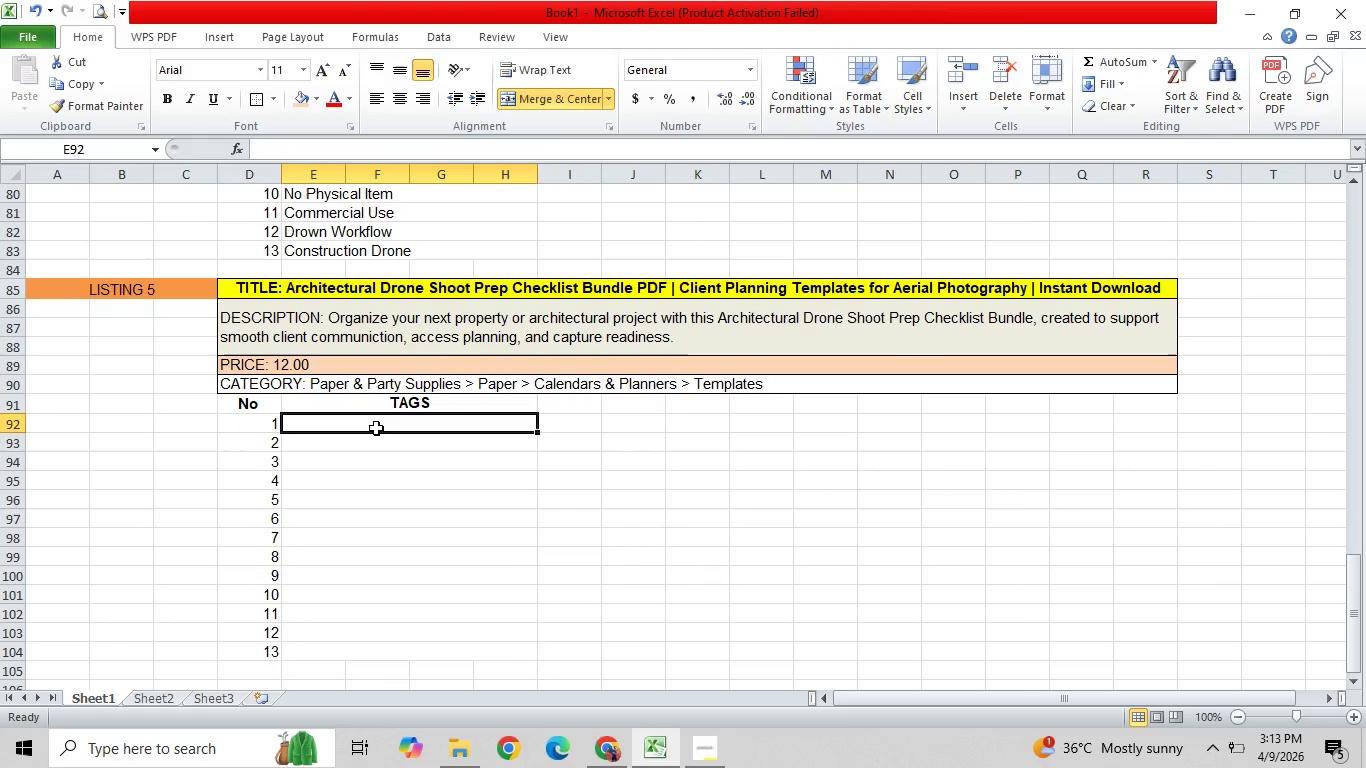 
double_click([376, 428])
 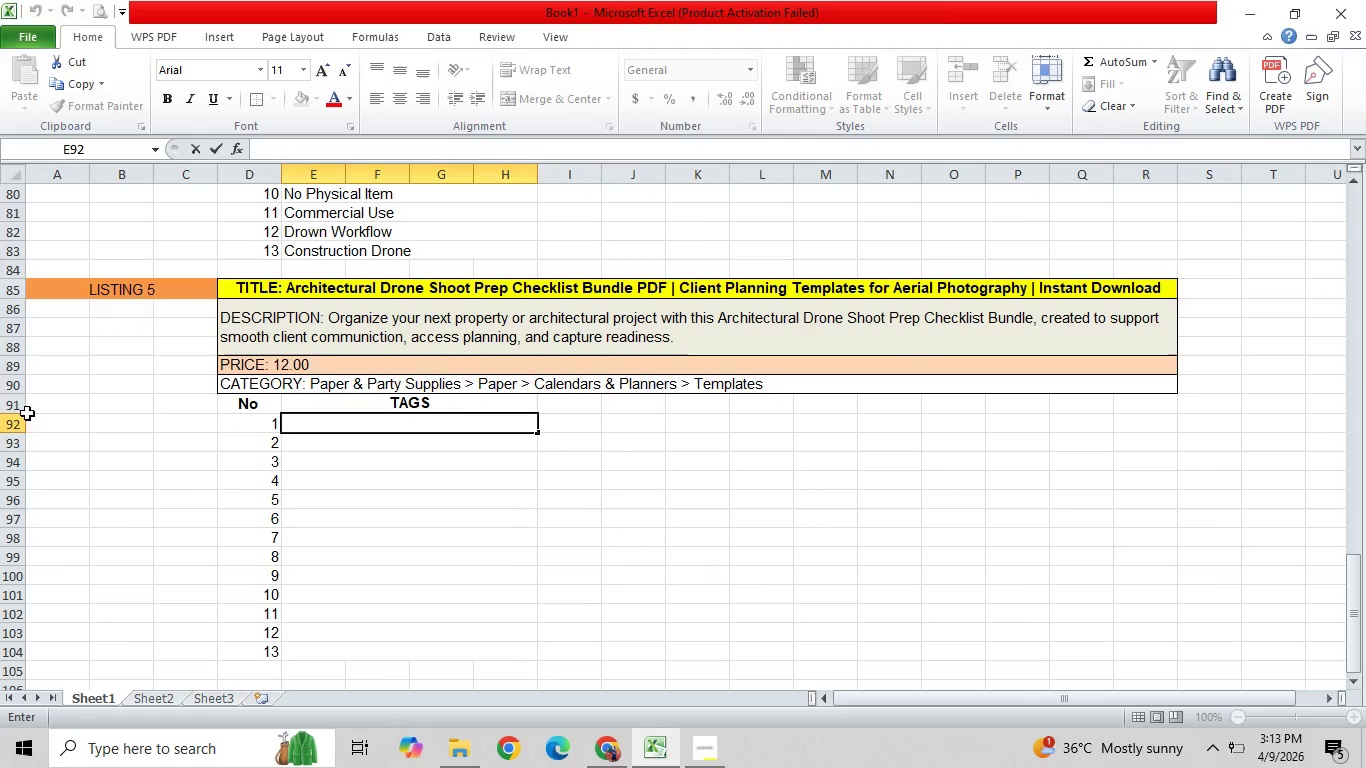 
left_click_drag(start_coordinate=[20, 414], to_coordinate=[20, 423])
 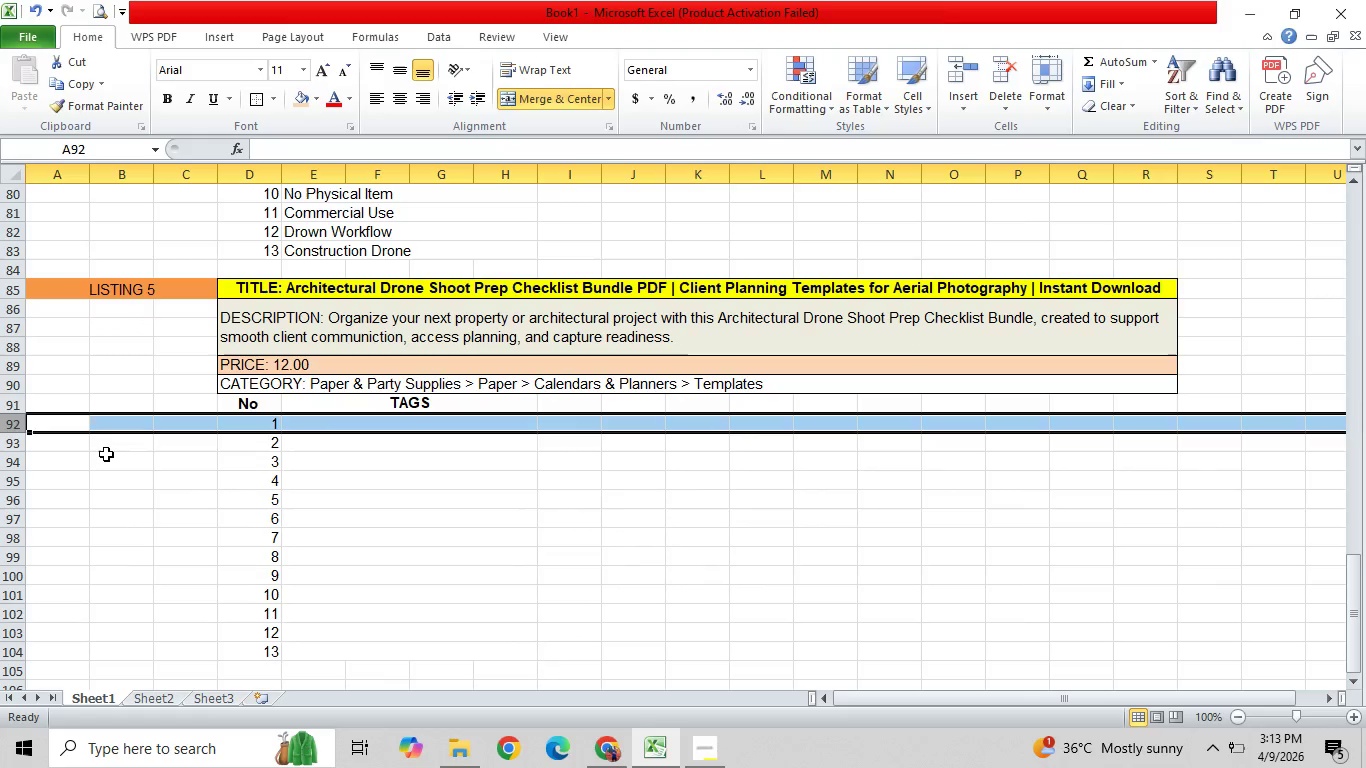 
left_click([106, 454])
 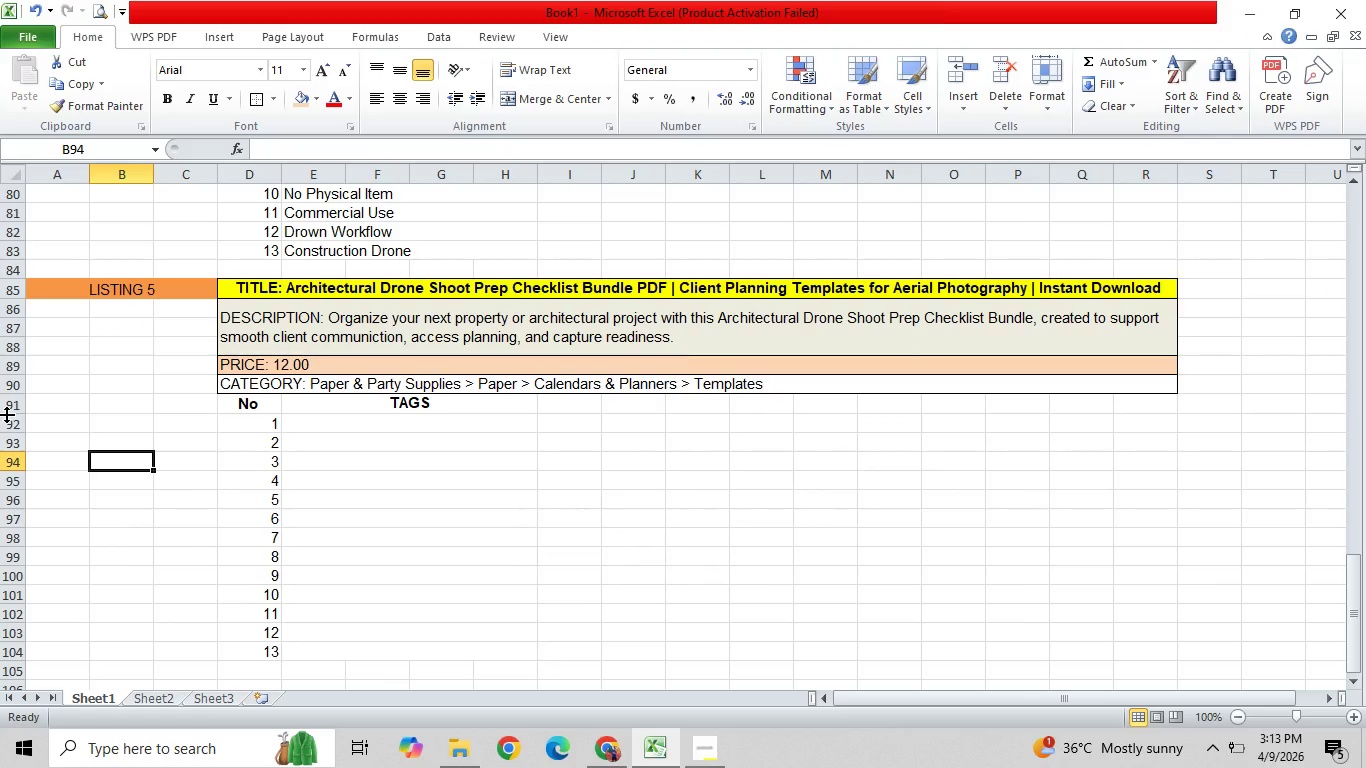 
left_click_drag(start_coordinate=[7, 415], to_coordinate=[13, 433])
 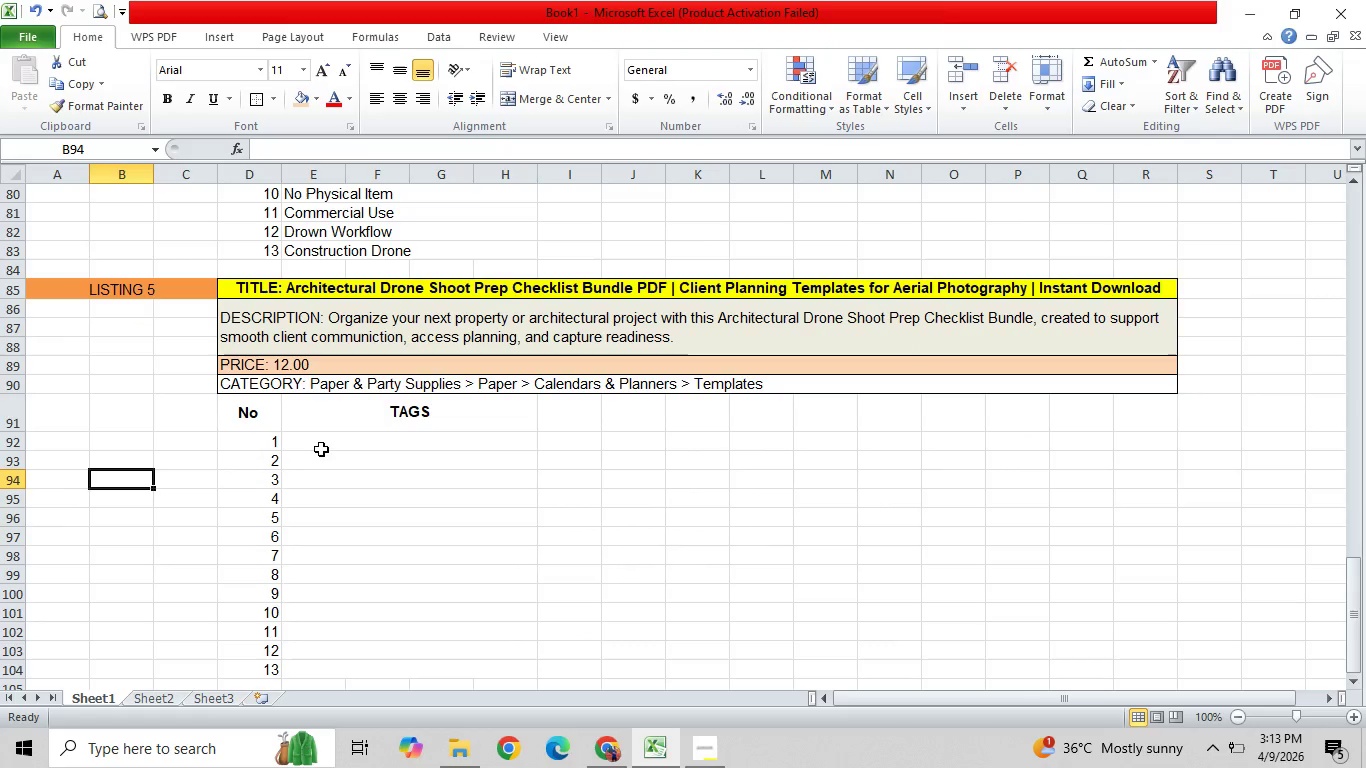 
left_click([333, 443])
 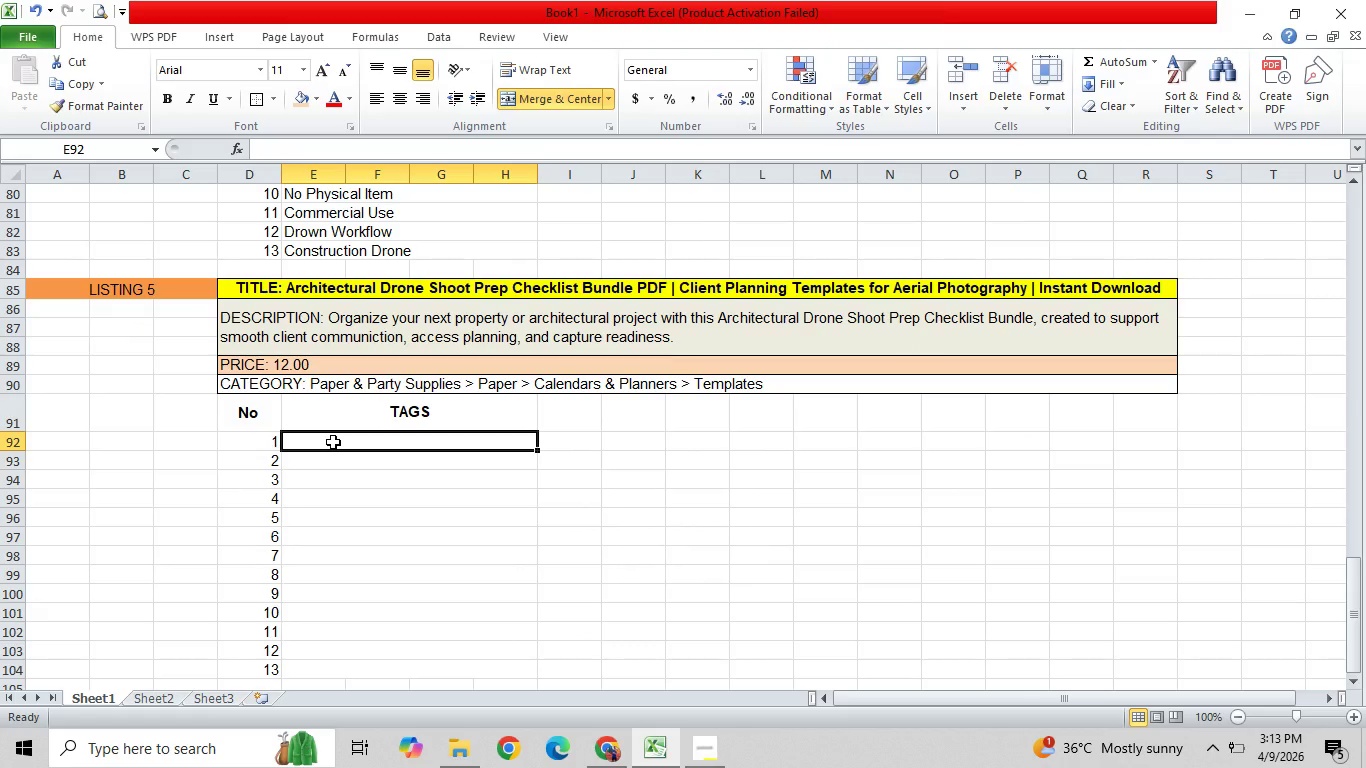 
type(Drone Shoot Prep)
 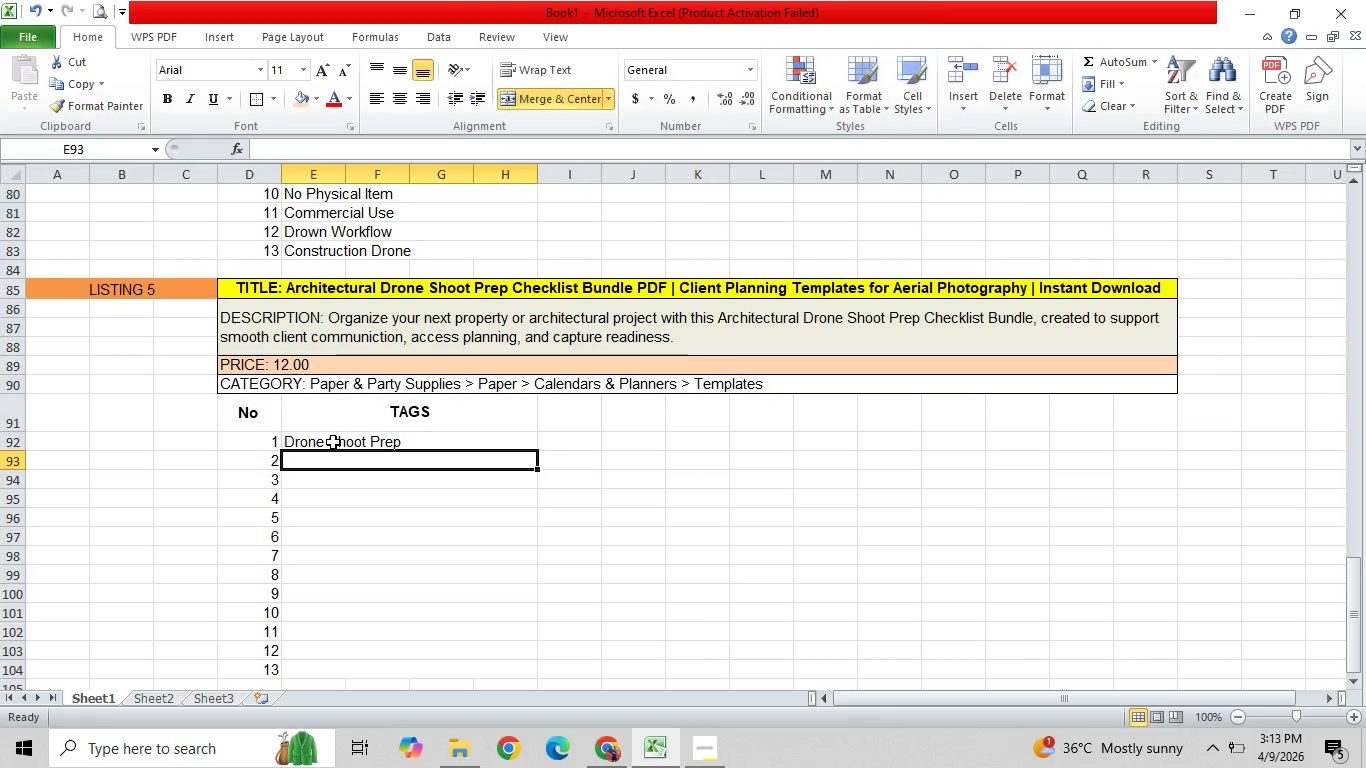 
 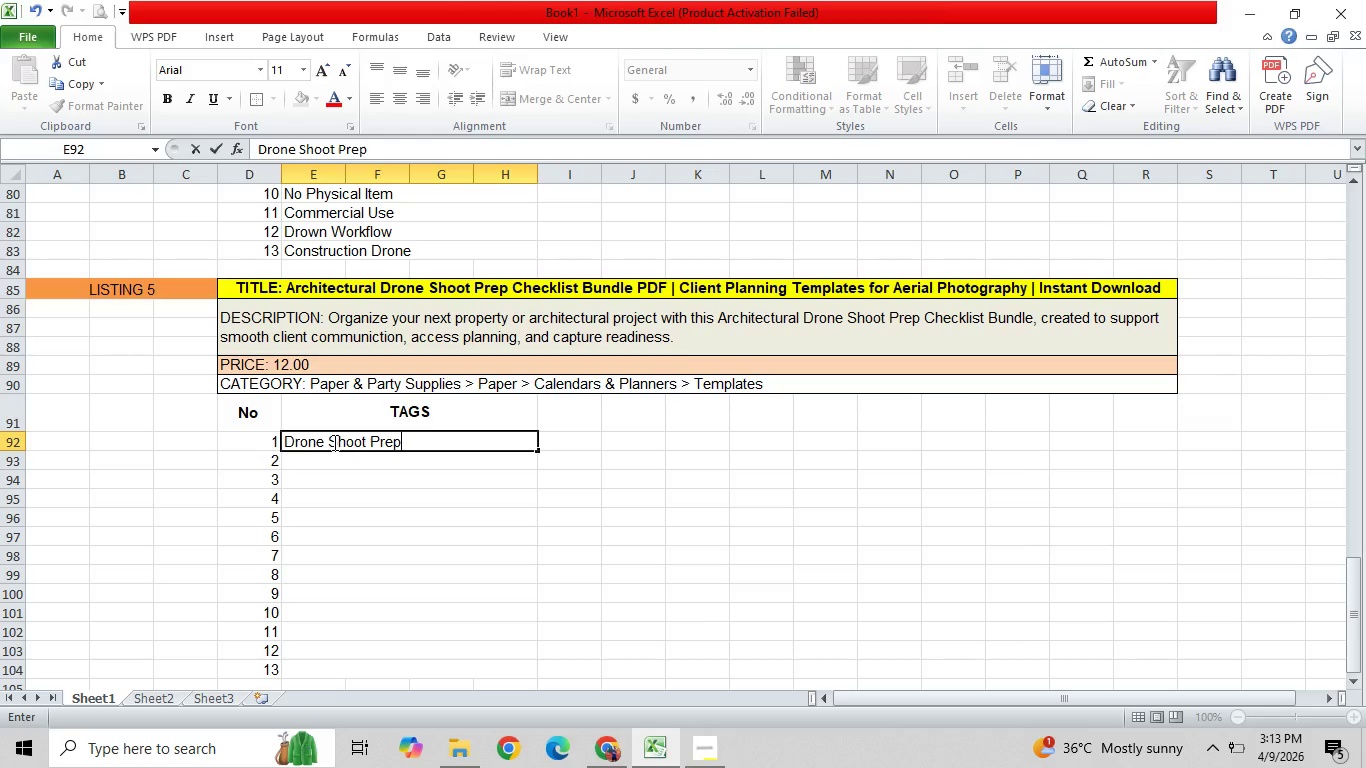 
key(Enter)
 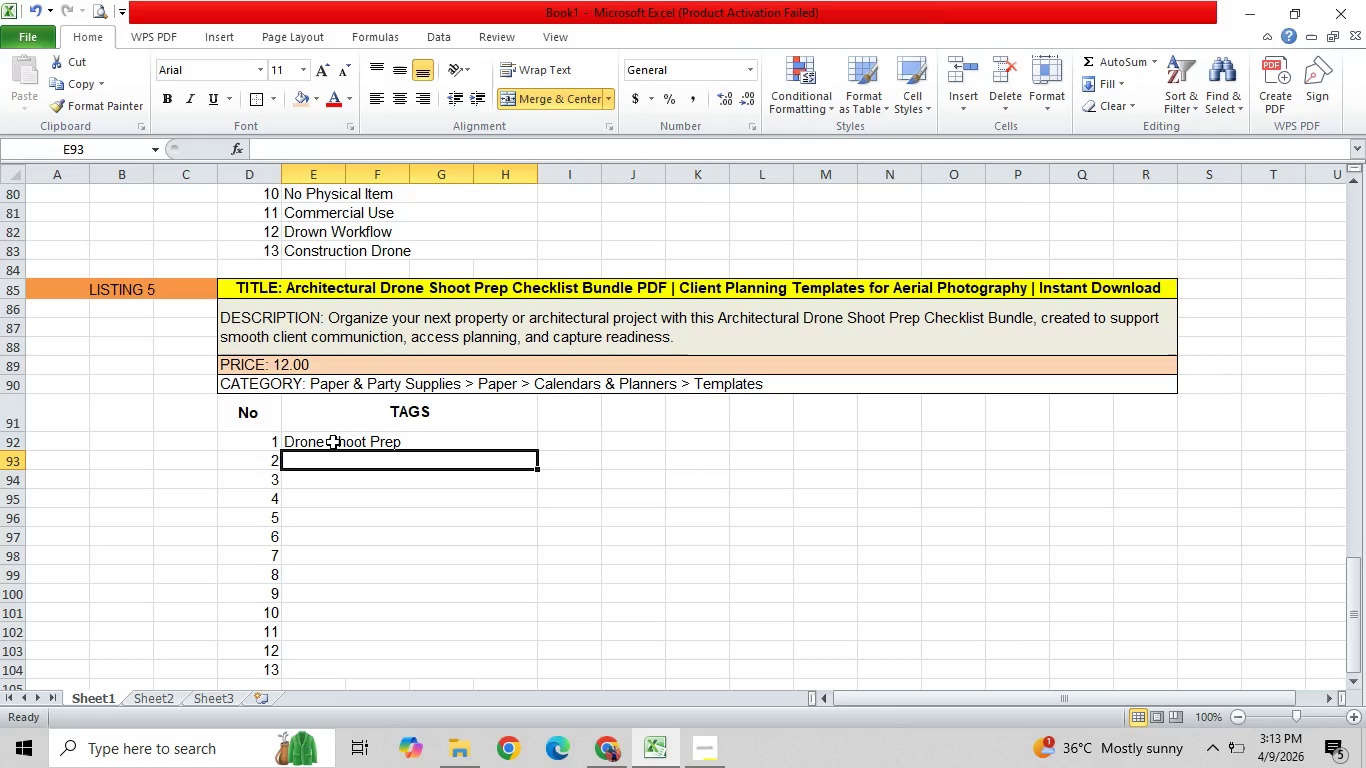 
type(Arcj)
key(Backspace)
type(htec)
key(Backspace)
key(Backspace)
key(Backspace)
type(itechture Checklist)
 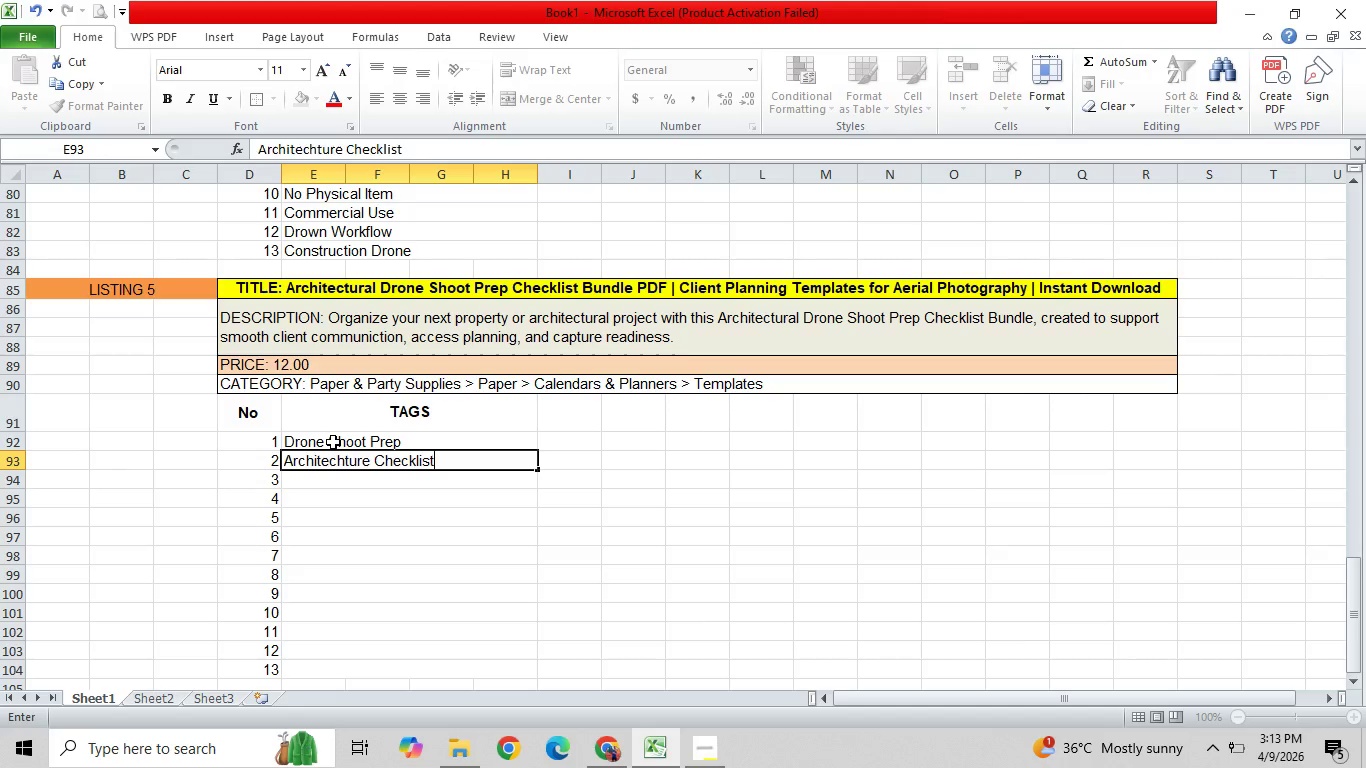 
key(Enter)
 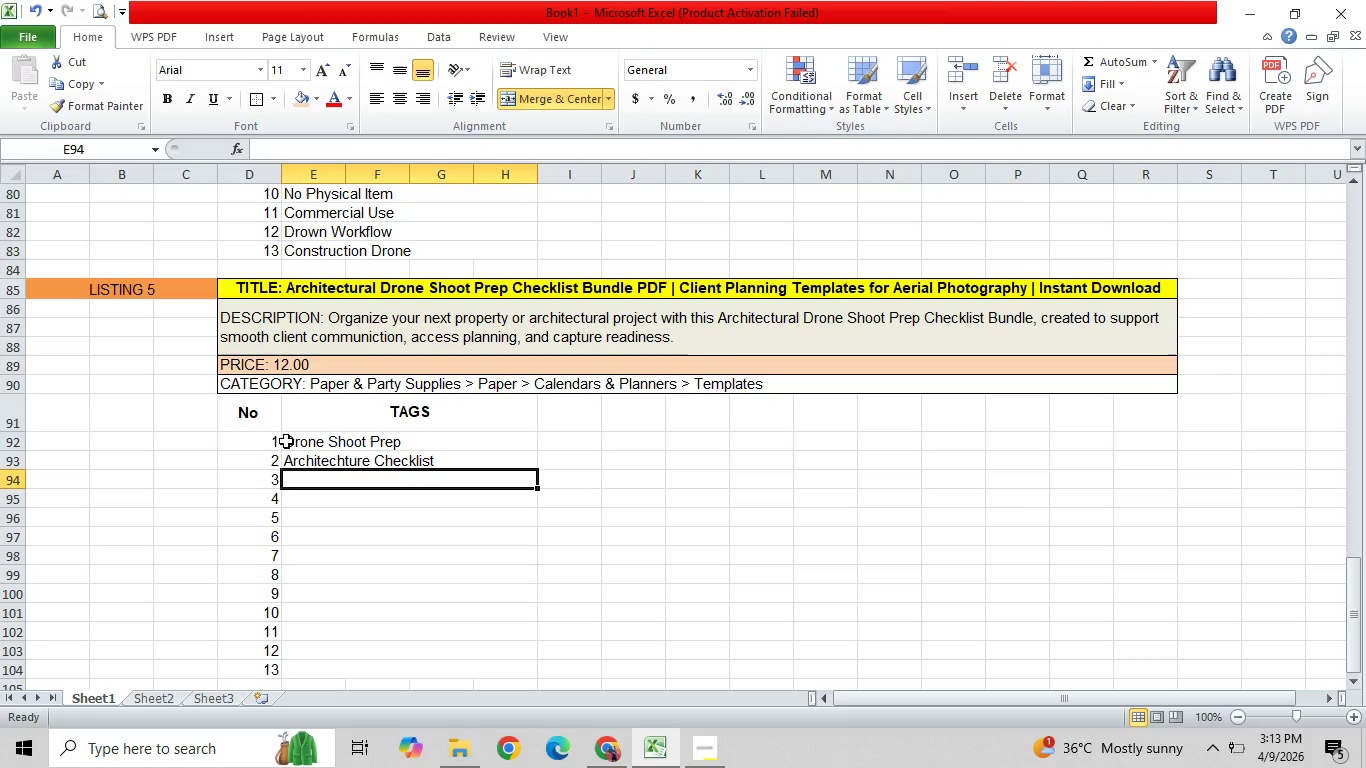 
wait(6.2)
 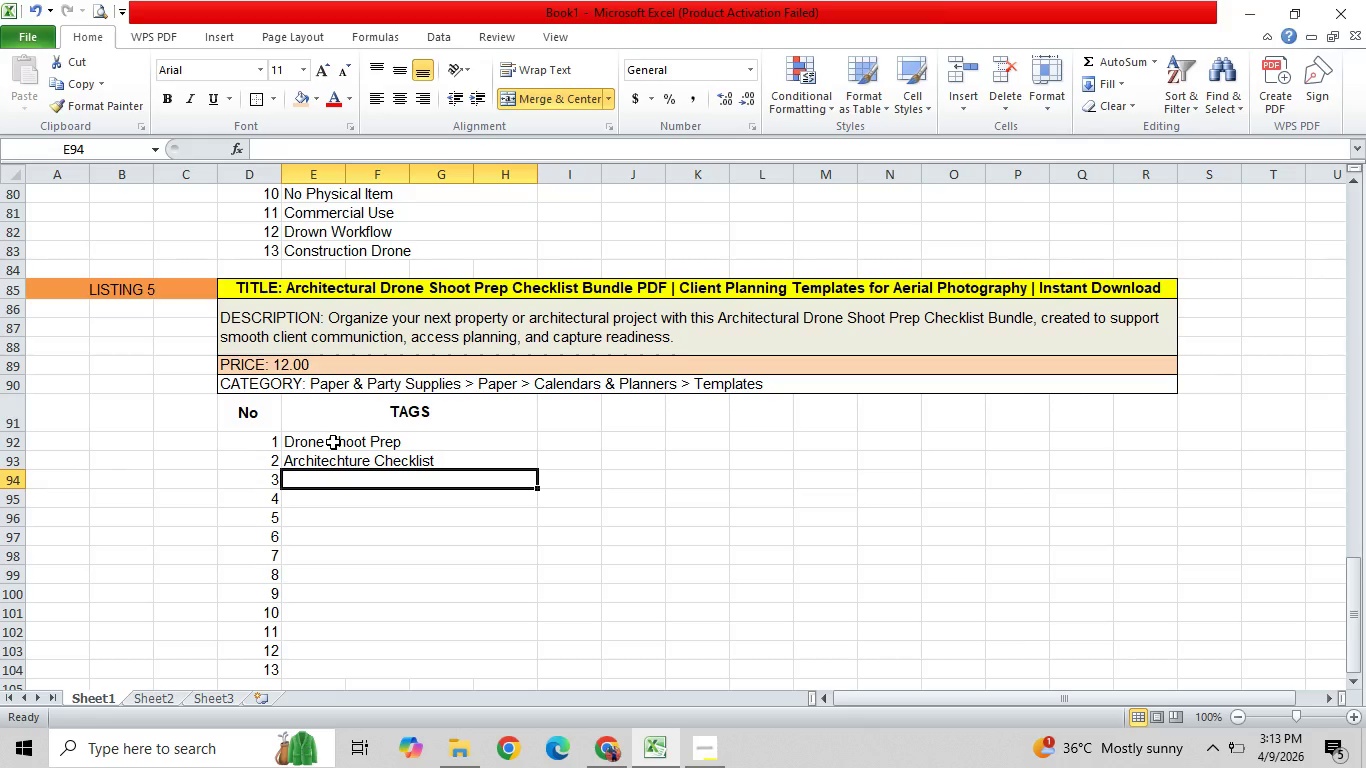 
double_click([342, 458])
 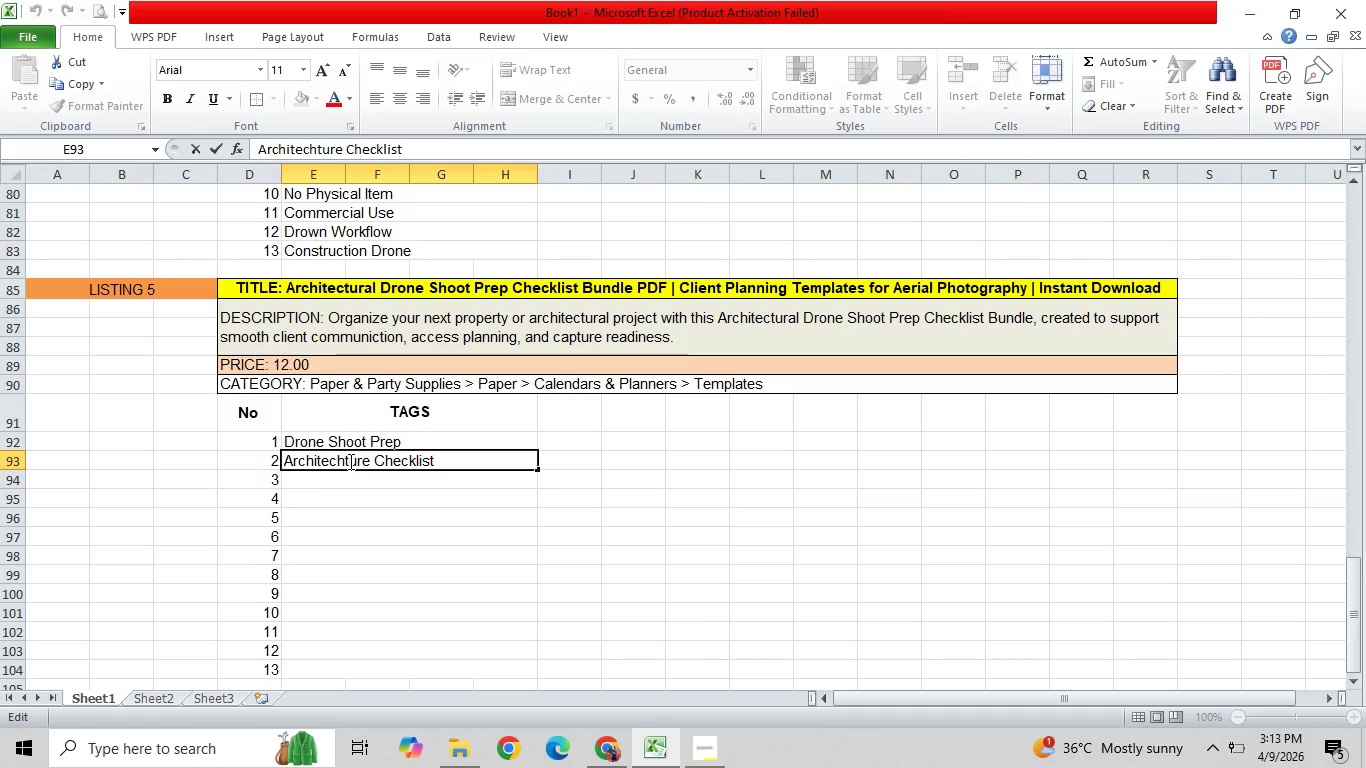 
key(Backspace)
 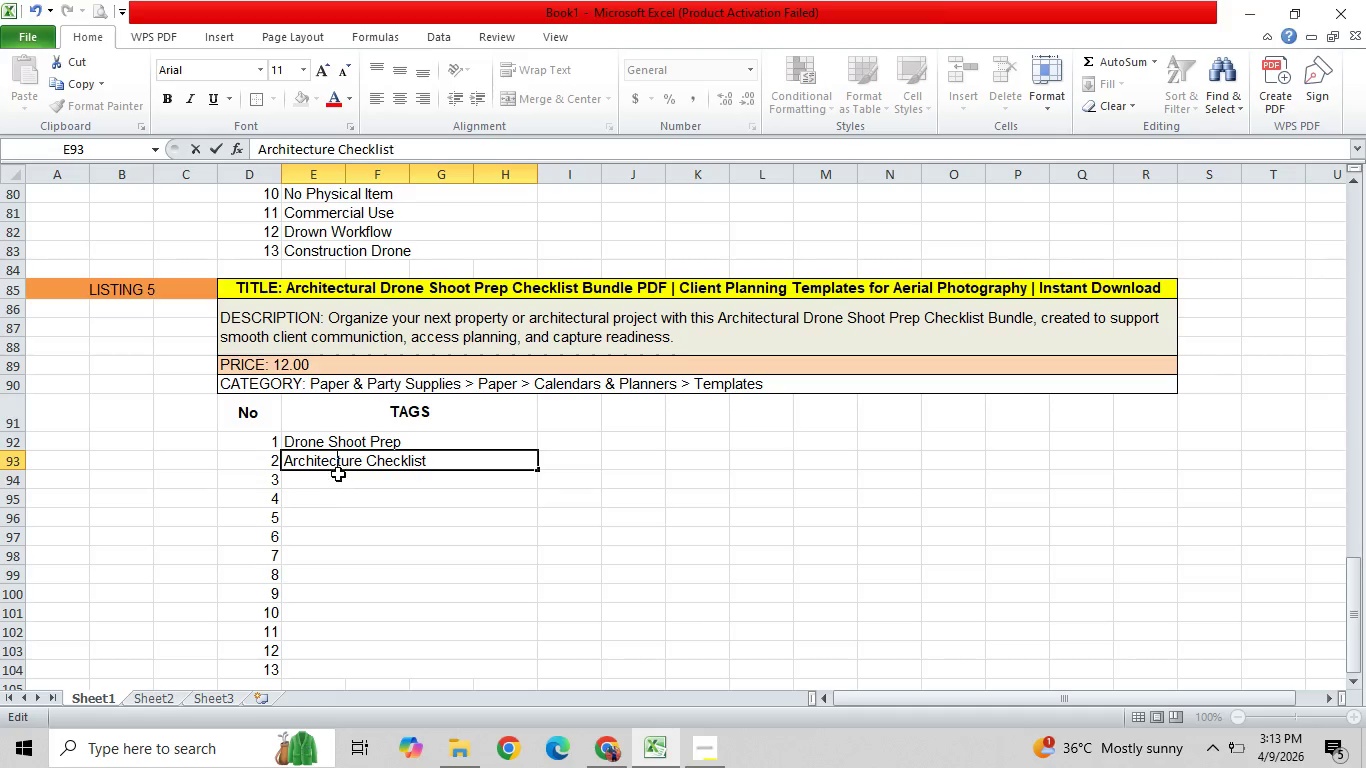 
left_click([336, 485])
 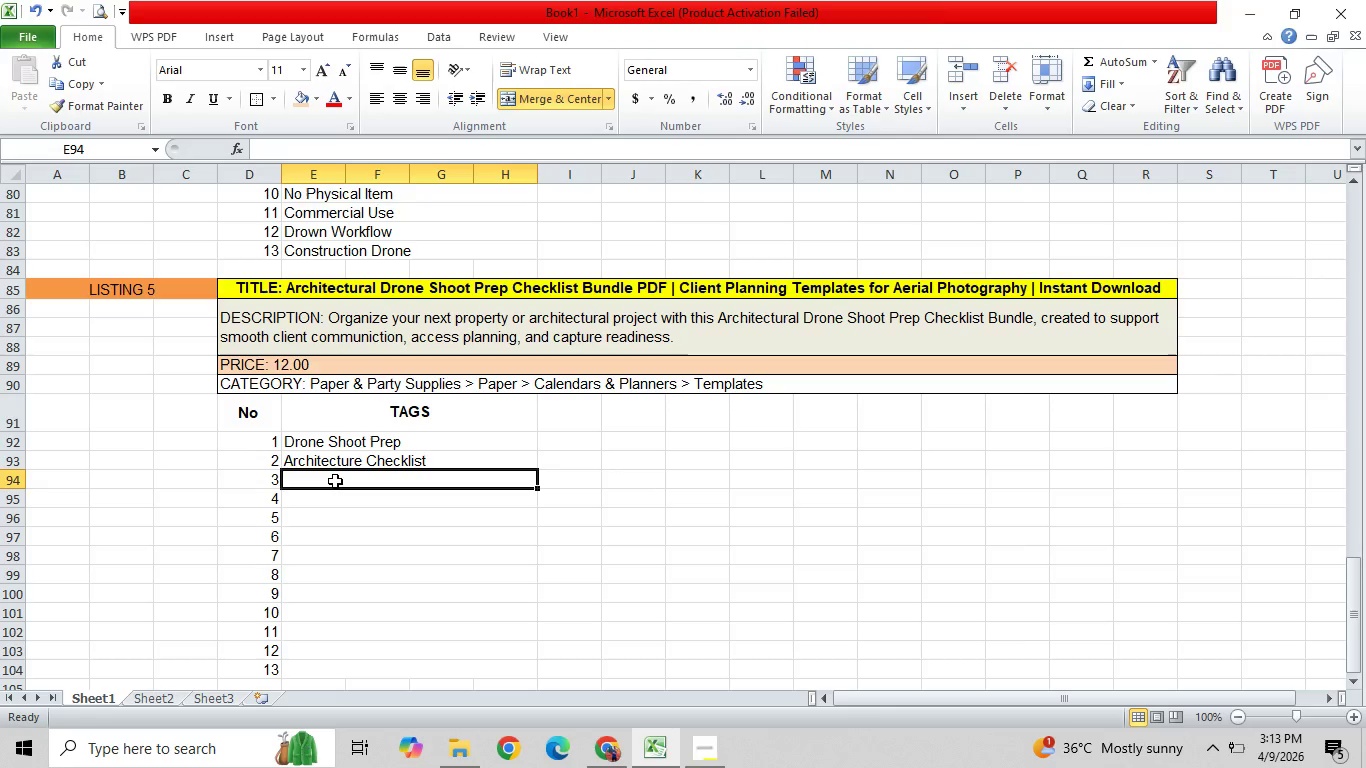 
double_click([335, 481])
 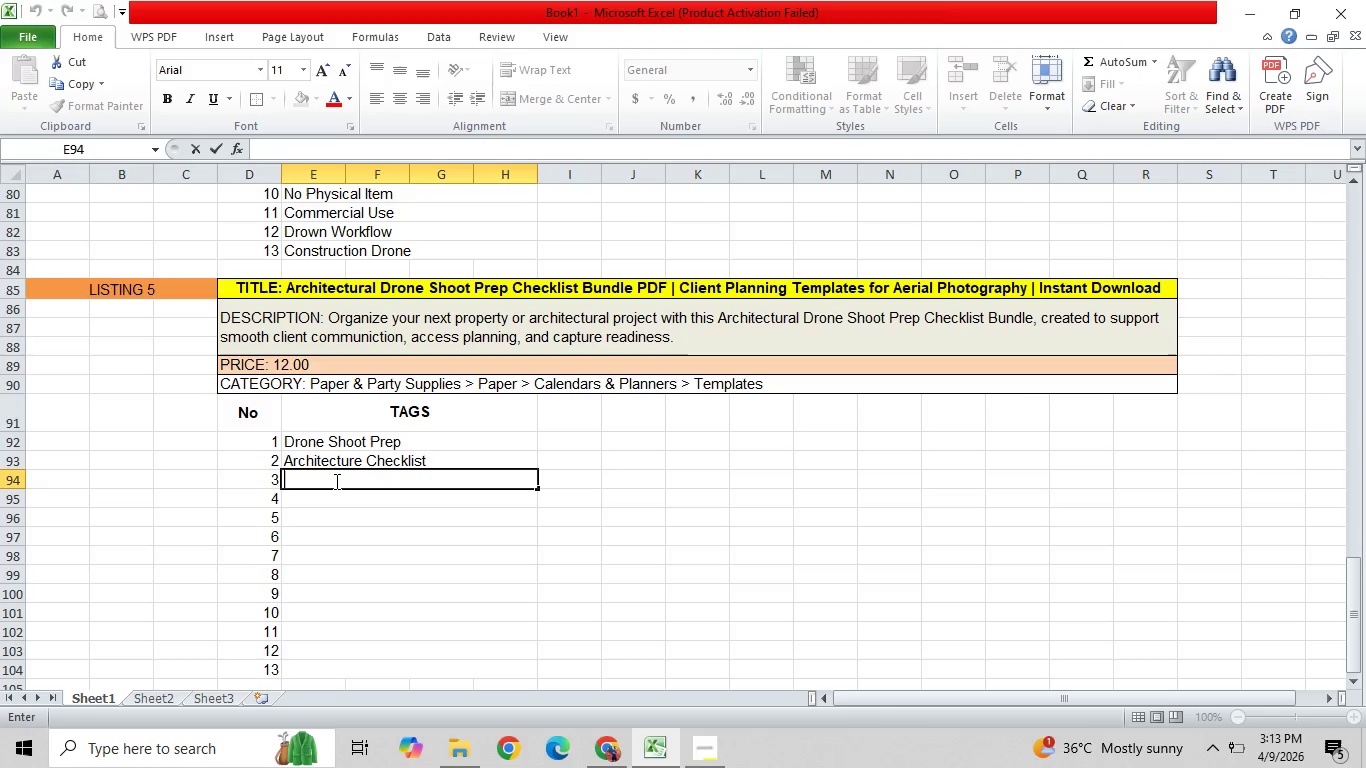 
type(Client Planning)
 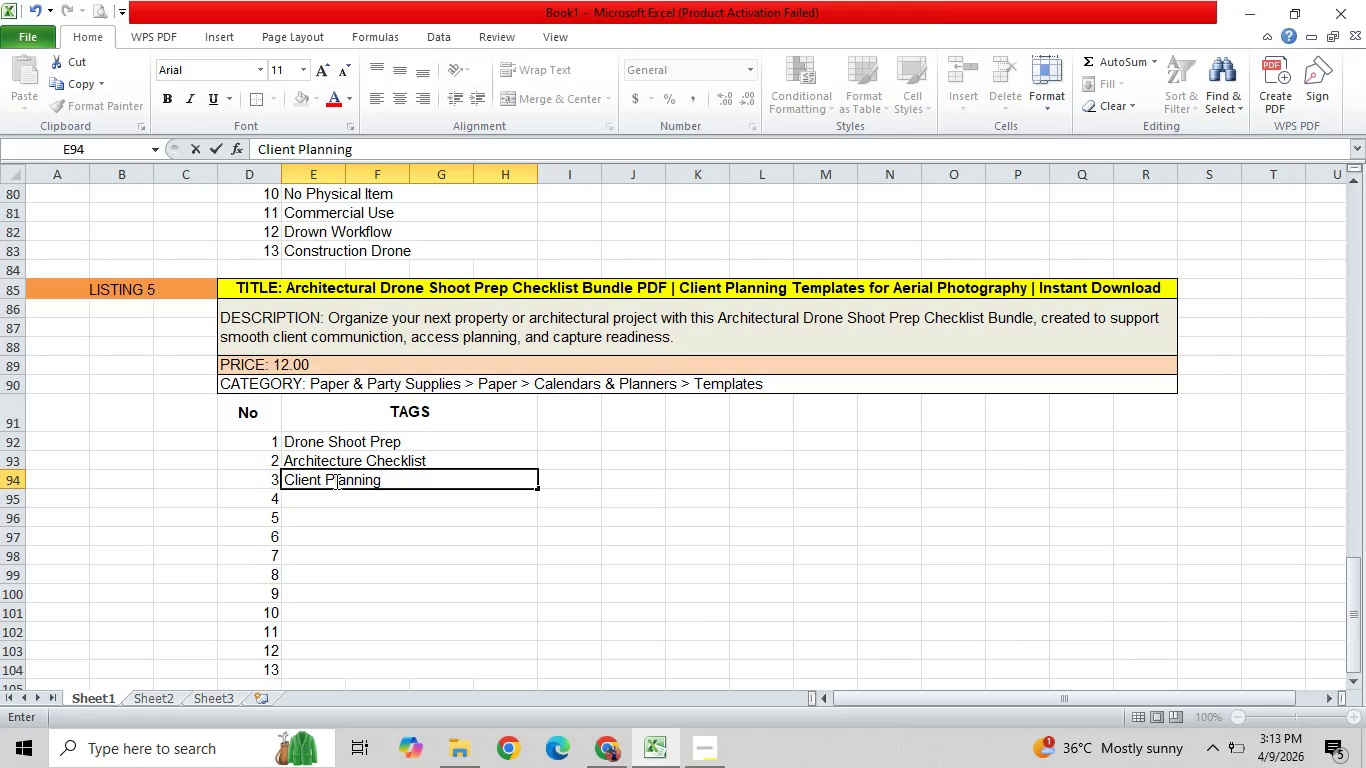 
key(Enter)
 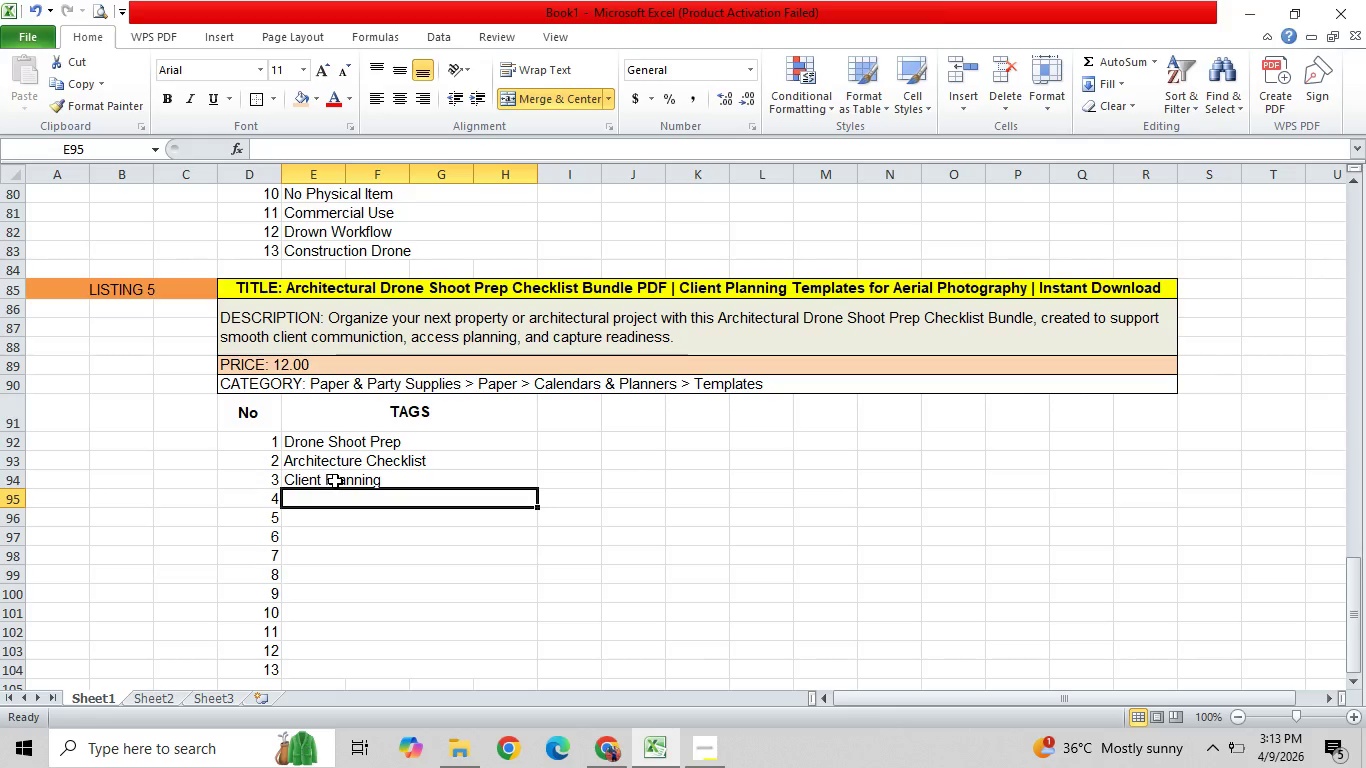 
type(PF)
key(Backspace)
type(DF Template)
 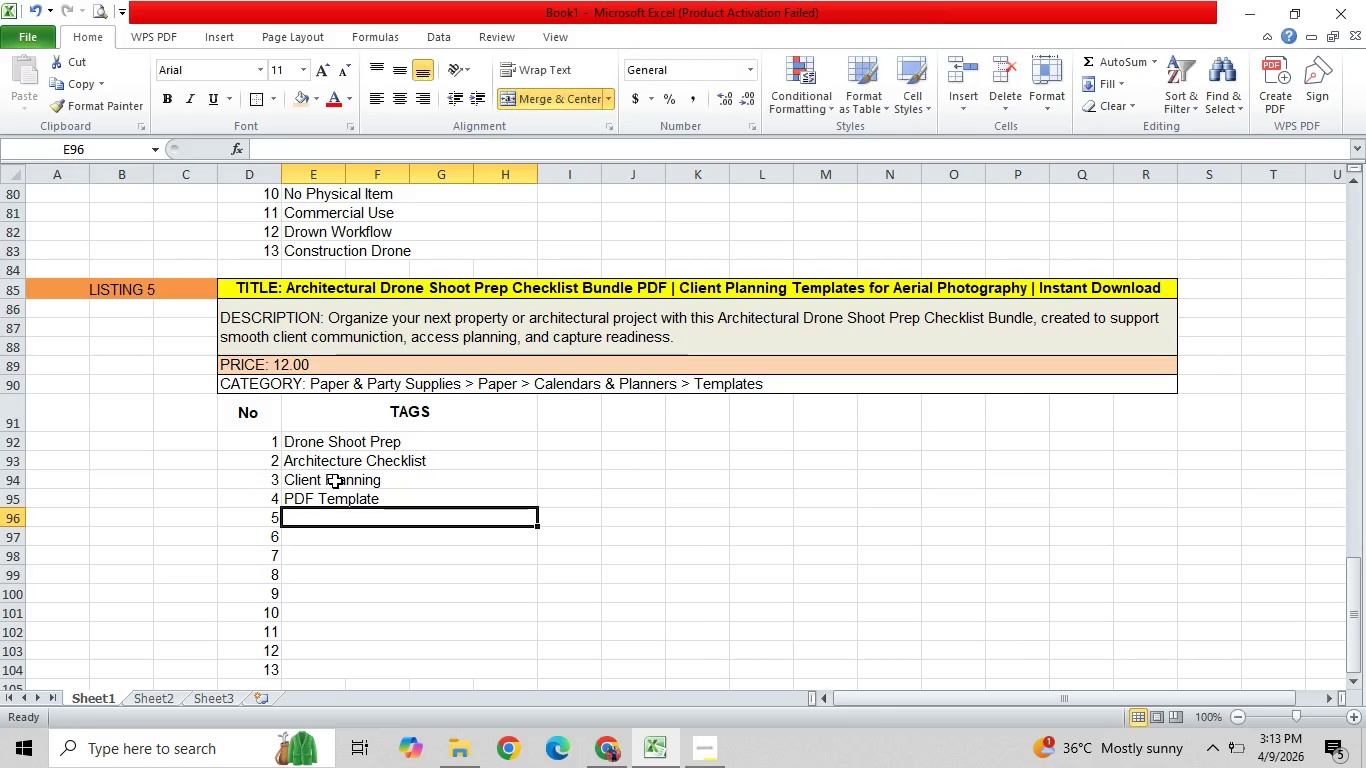 
 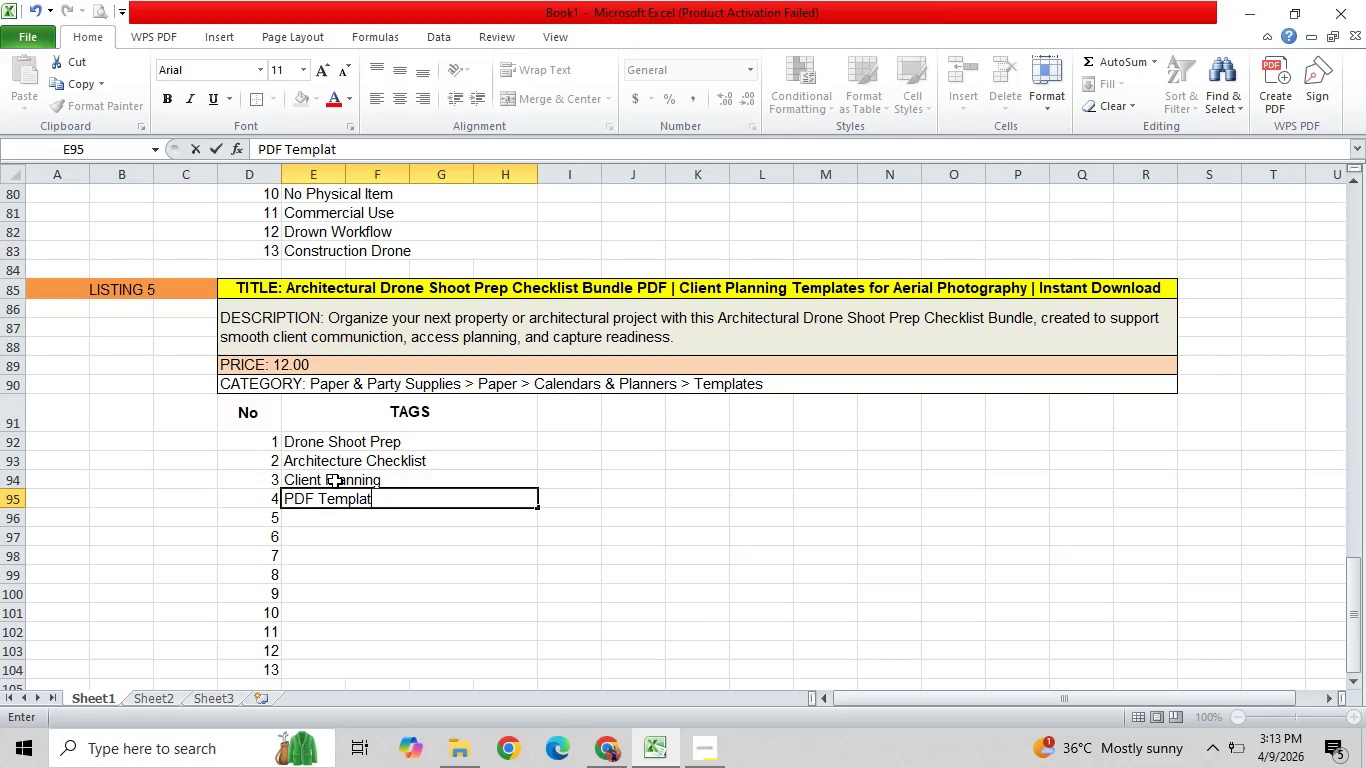 
key(Enter)
 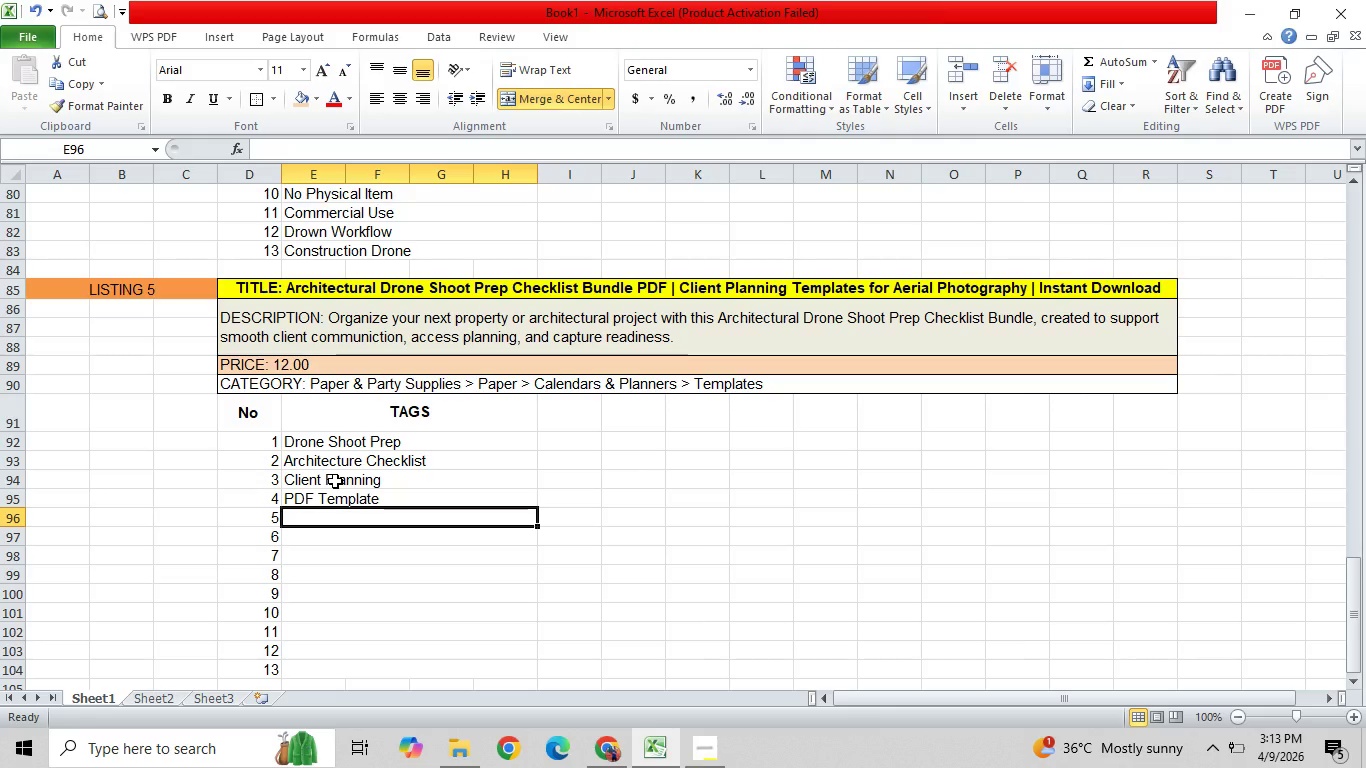 
type(Instant Download)
 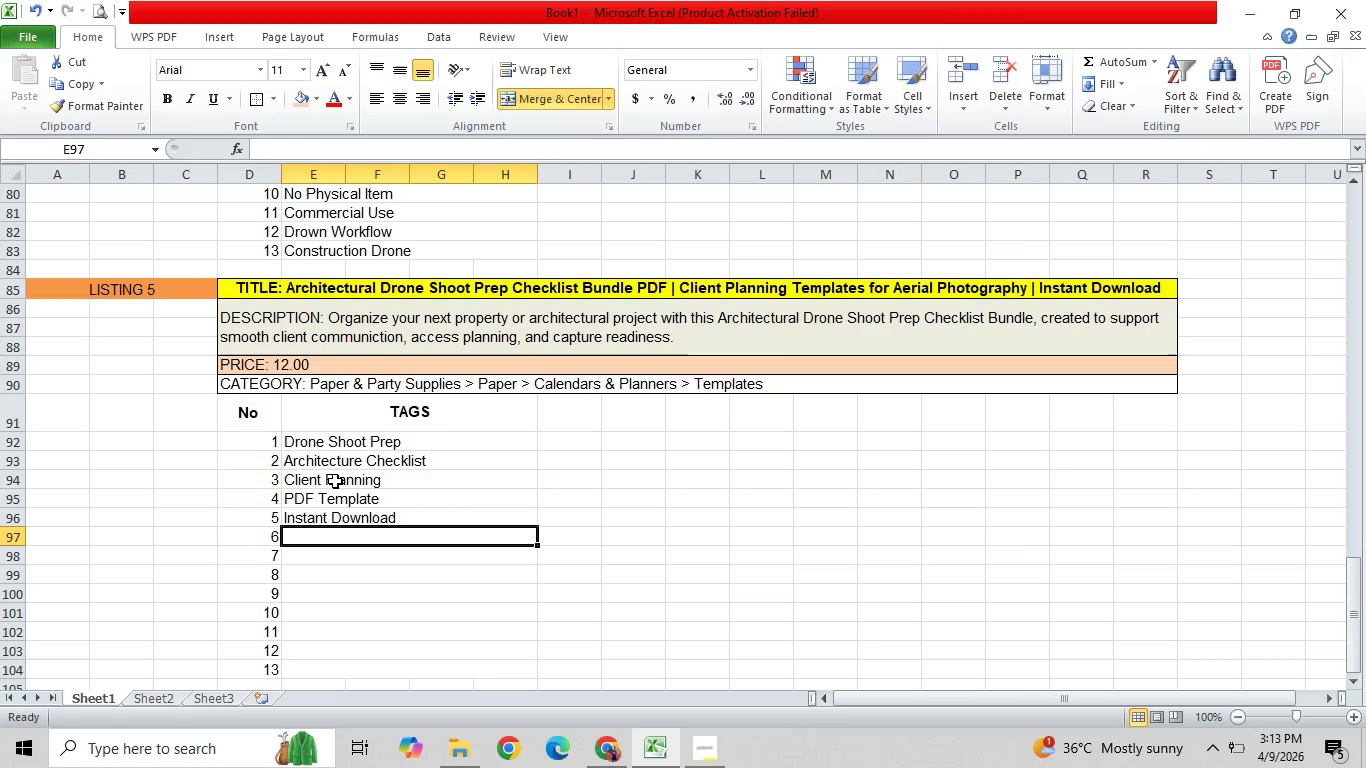 
key(Enter)
 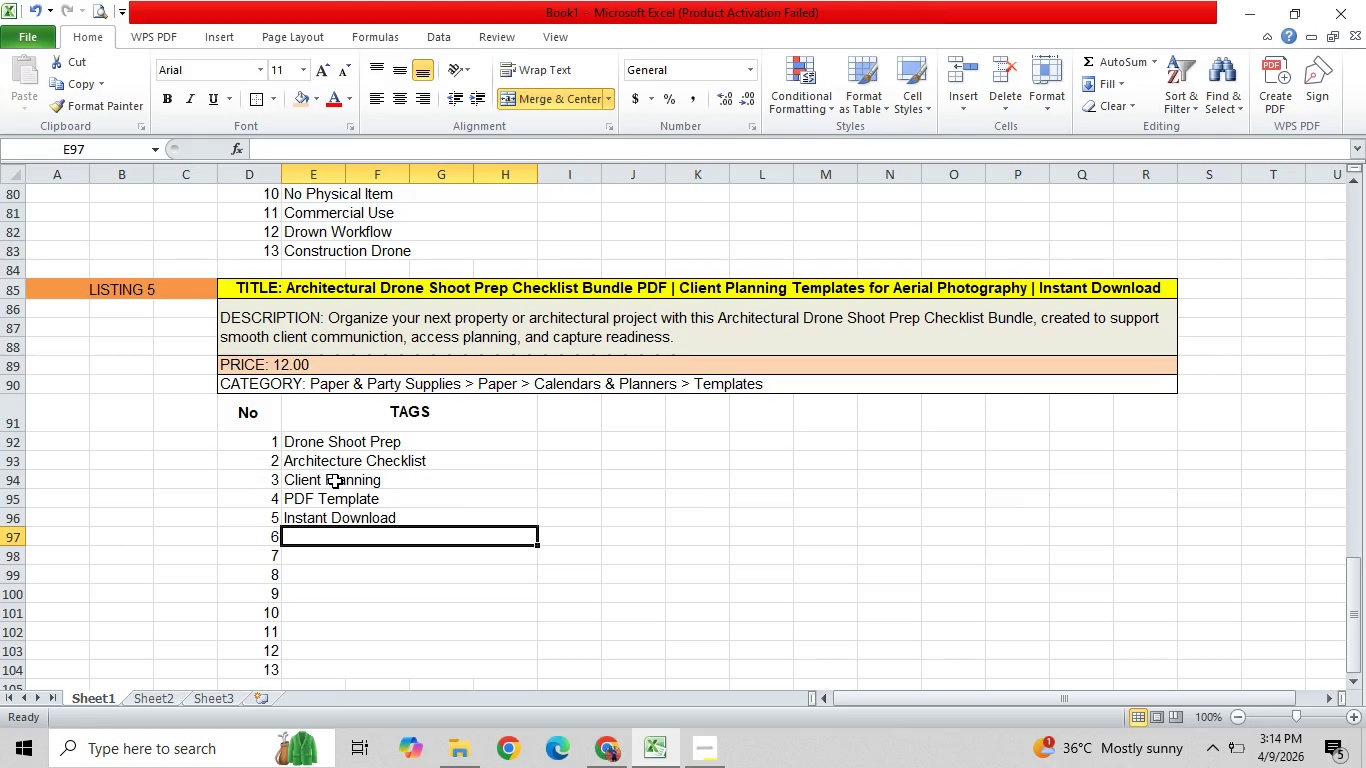 
type(Aerial Planning)
 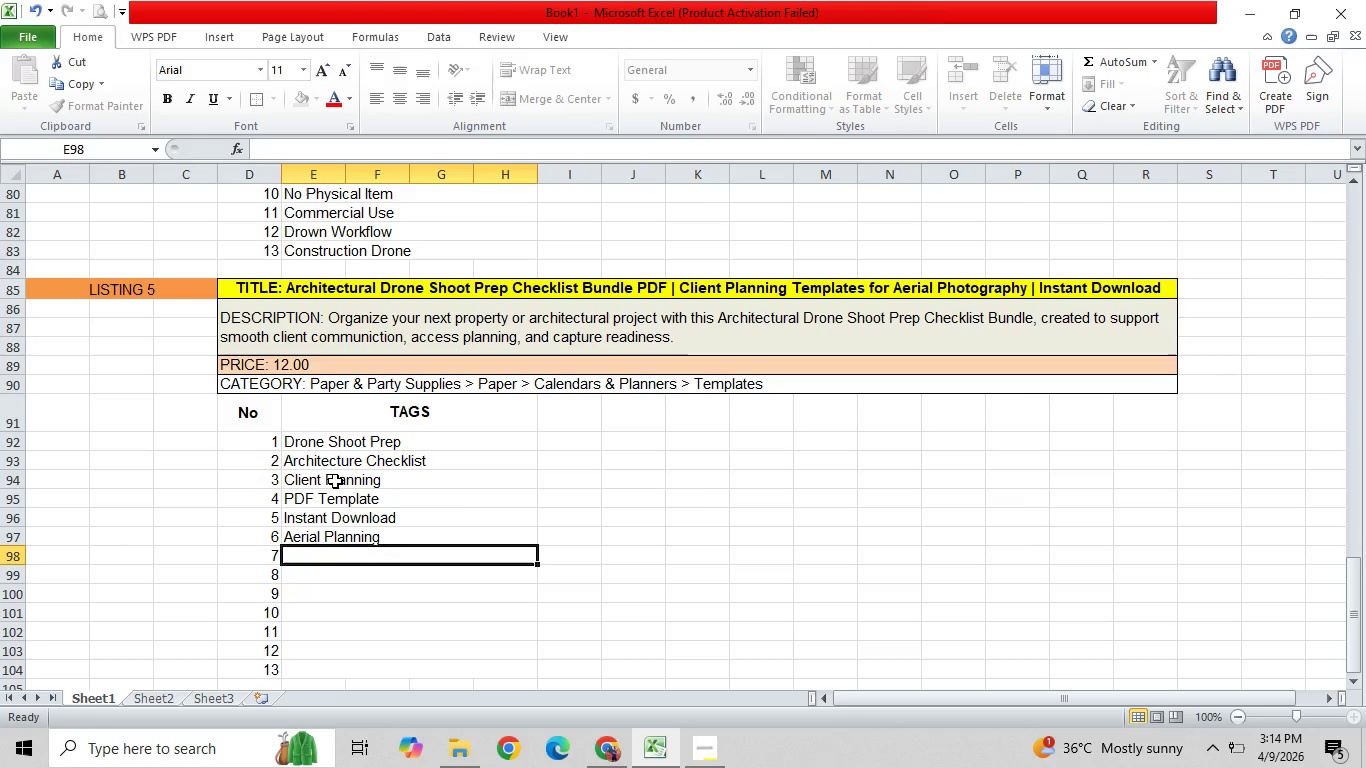 
key(Enter)